 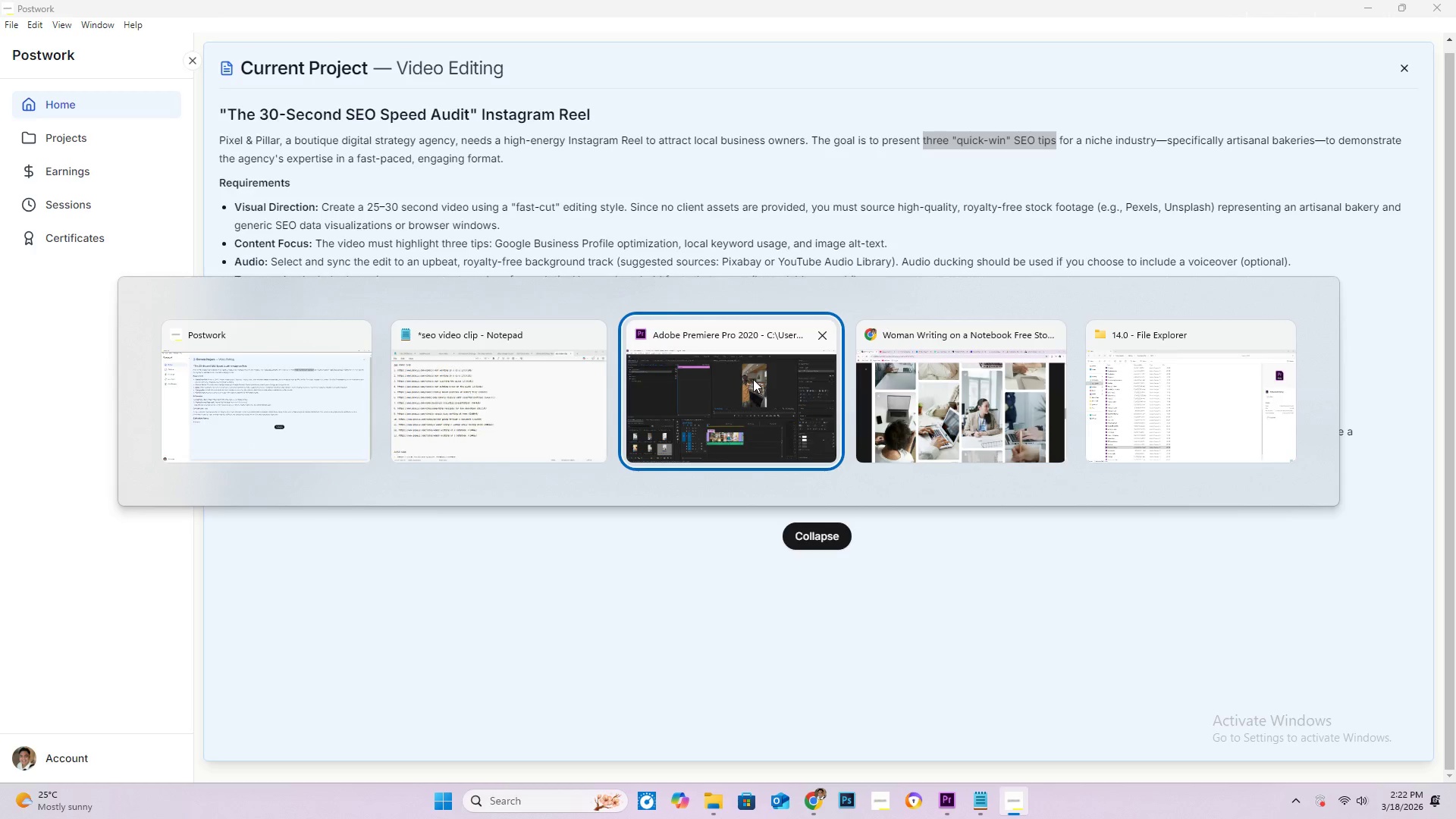 
left_click([1286, 466])
 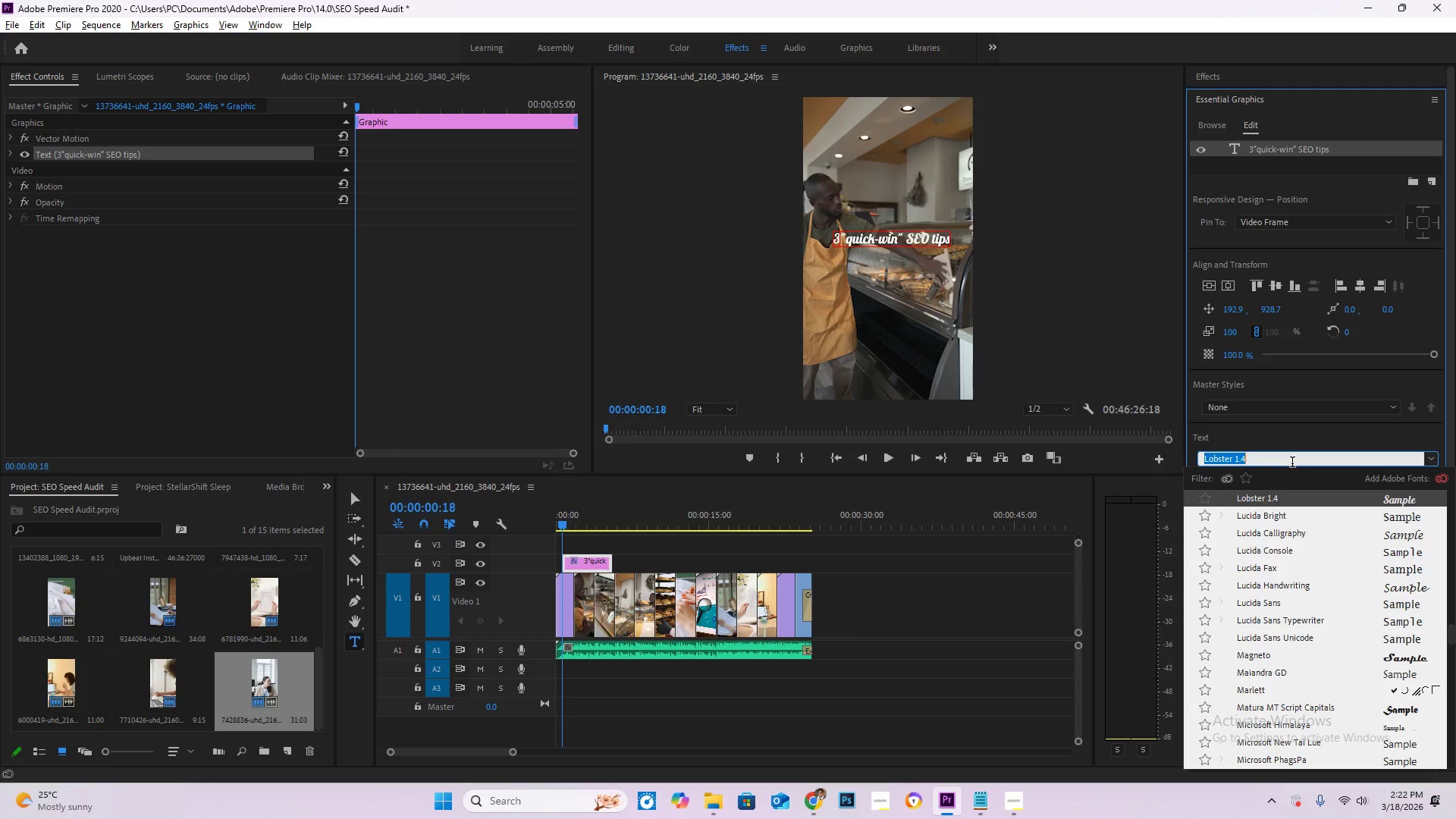 
type(arial)
 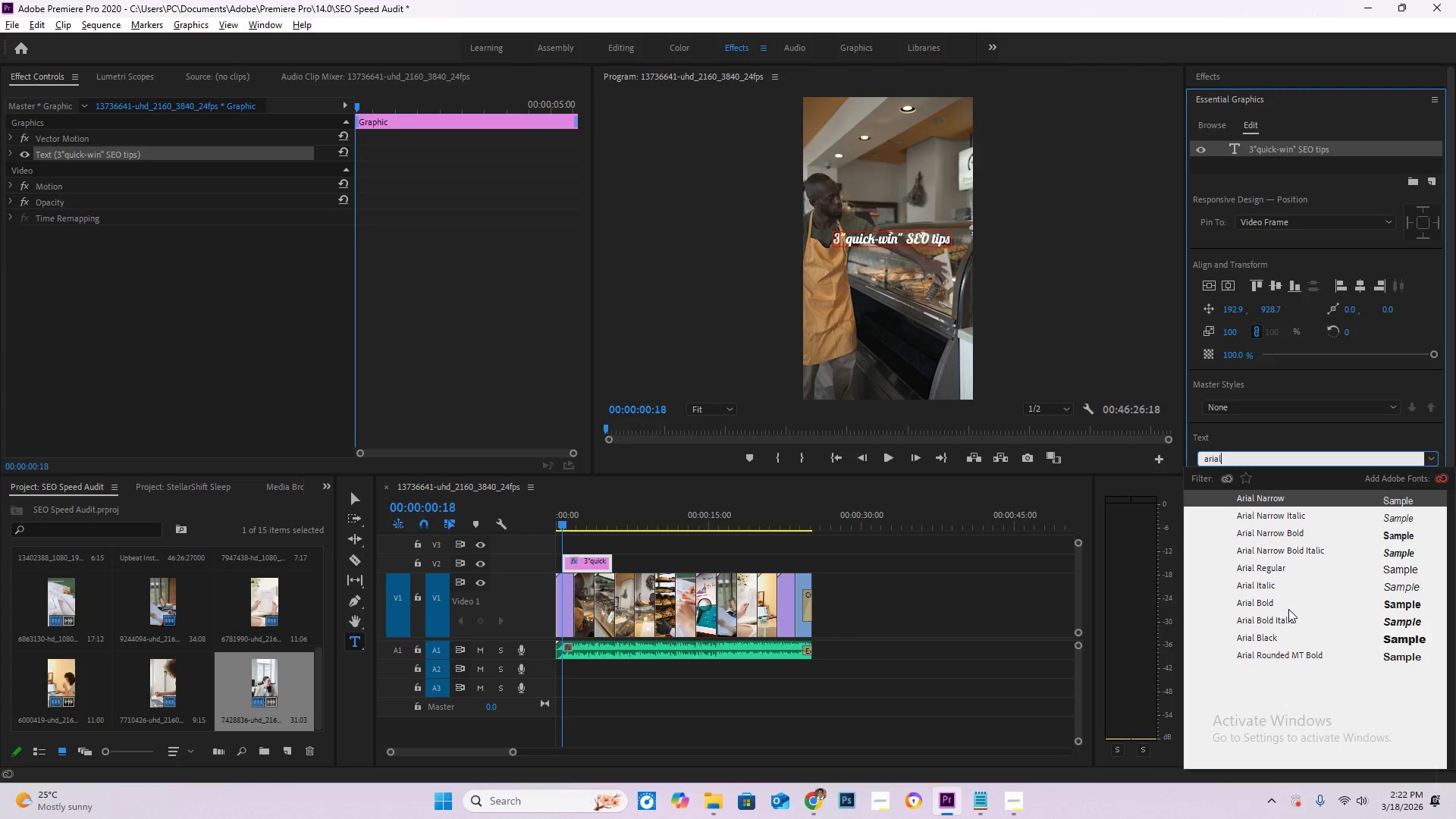 
left_click([1291, 600])
 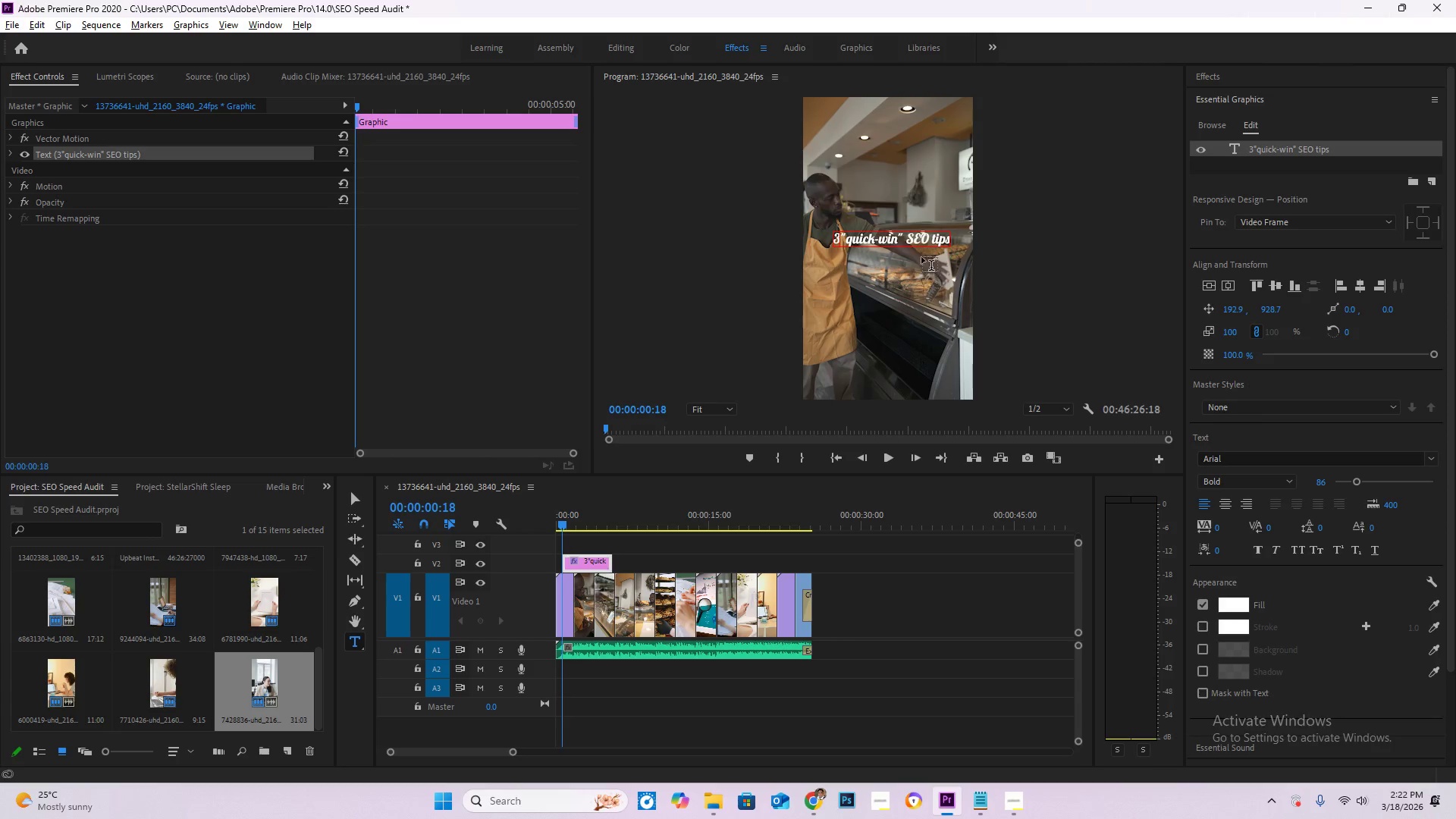 
left_click([923, 234])
 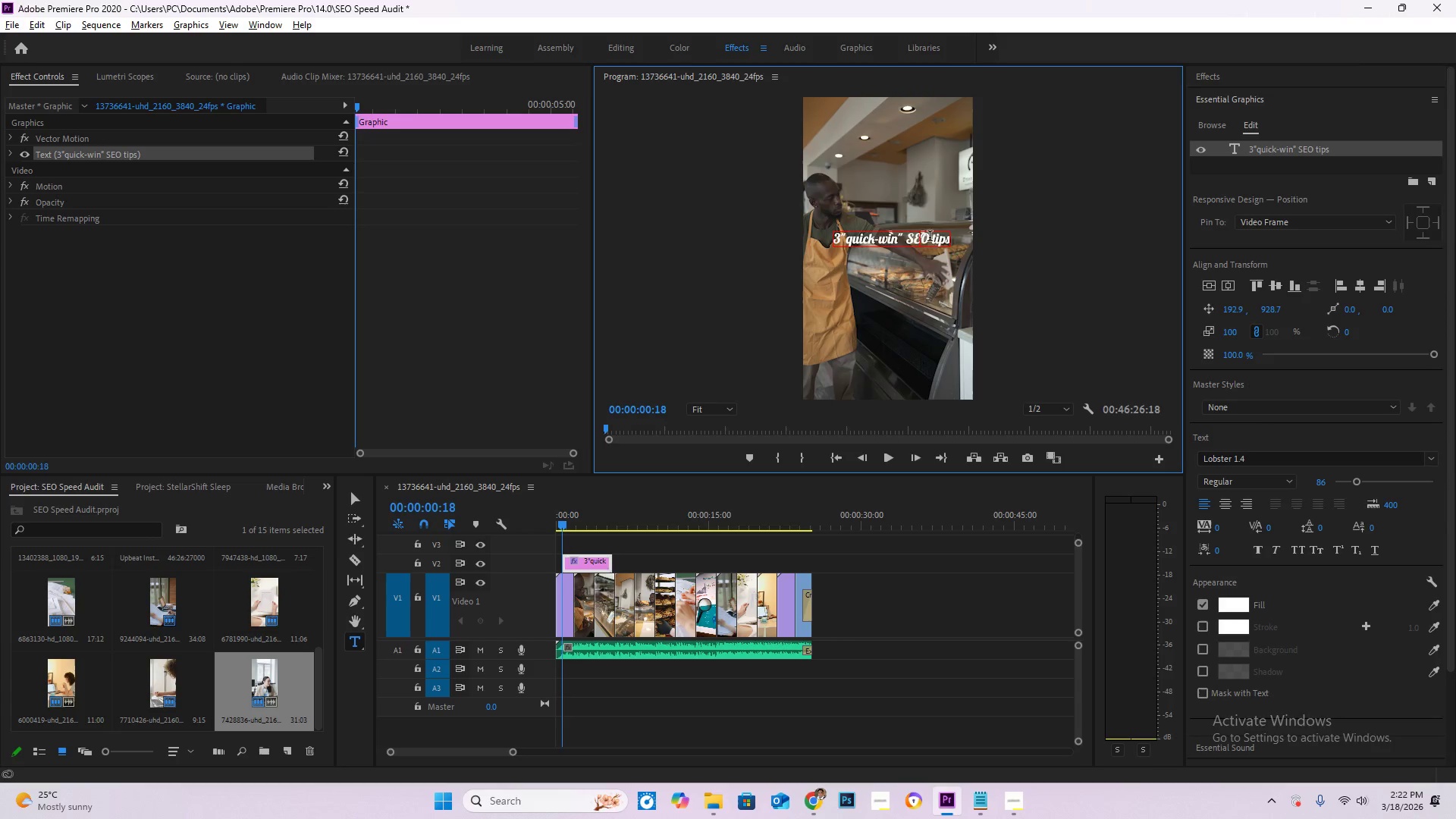 
key(Control+A)
 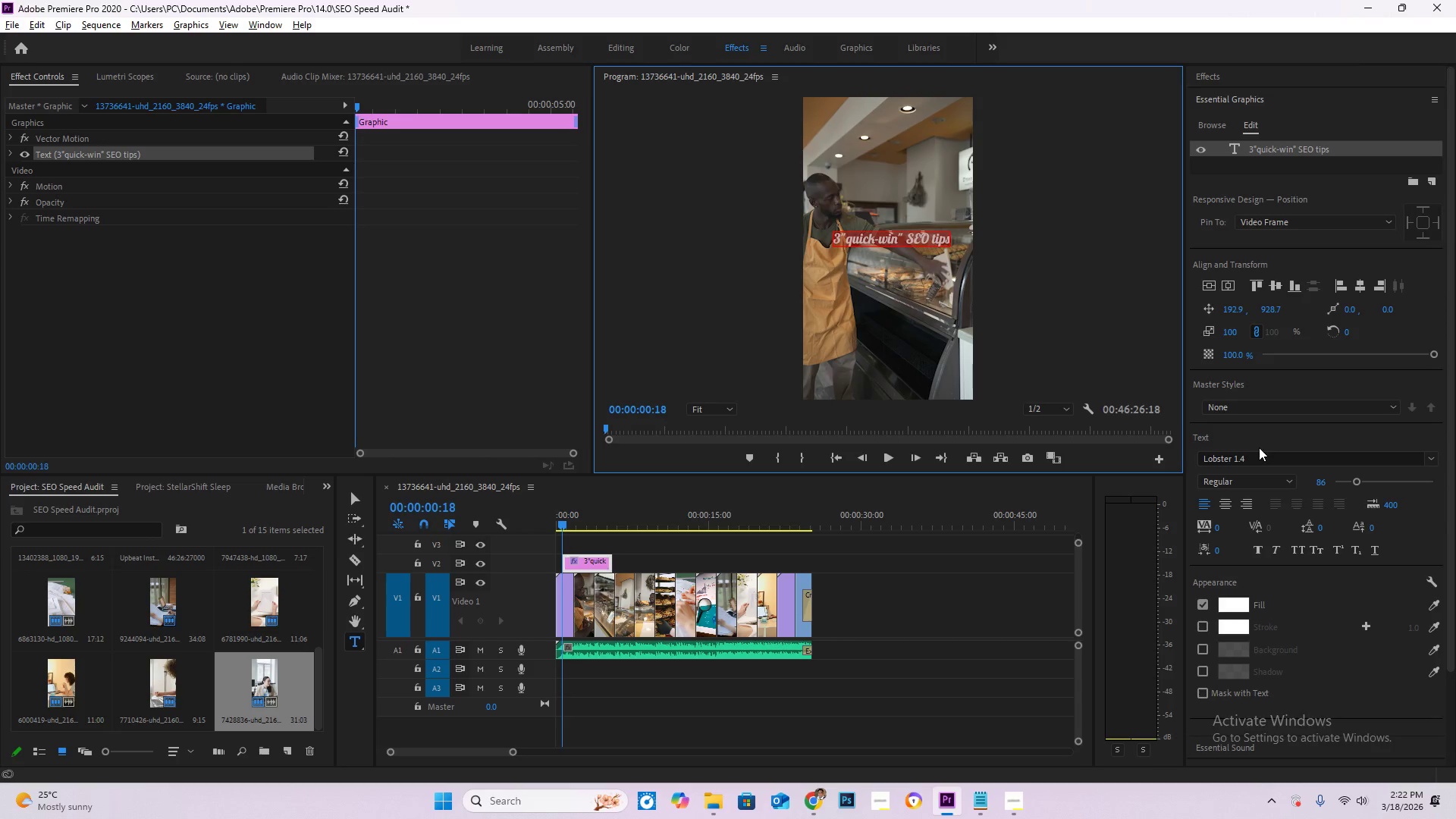 
left_click([1266, 457])
 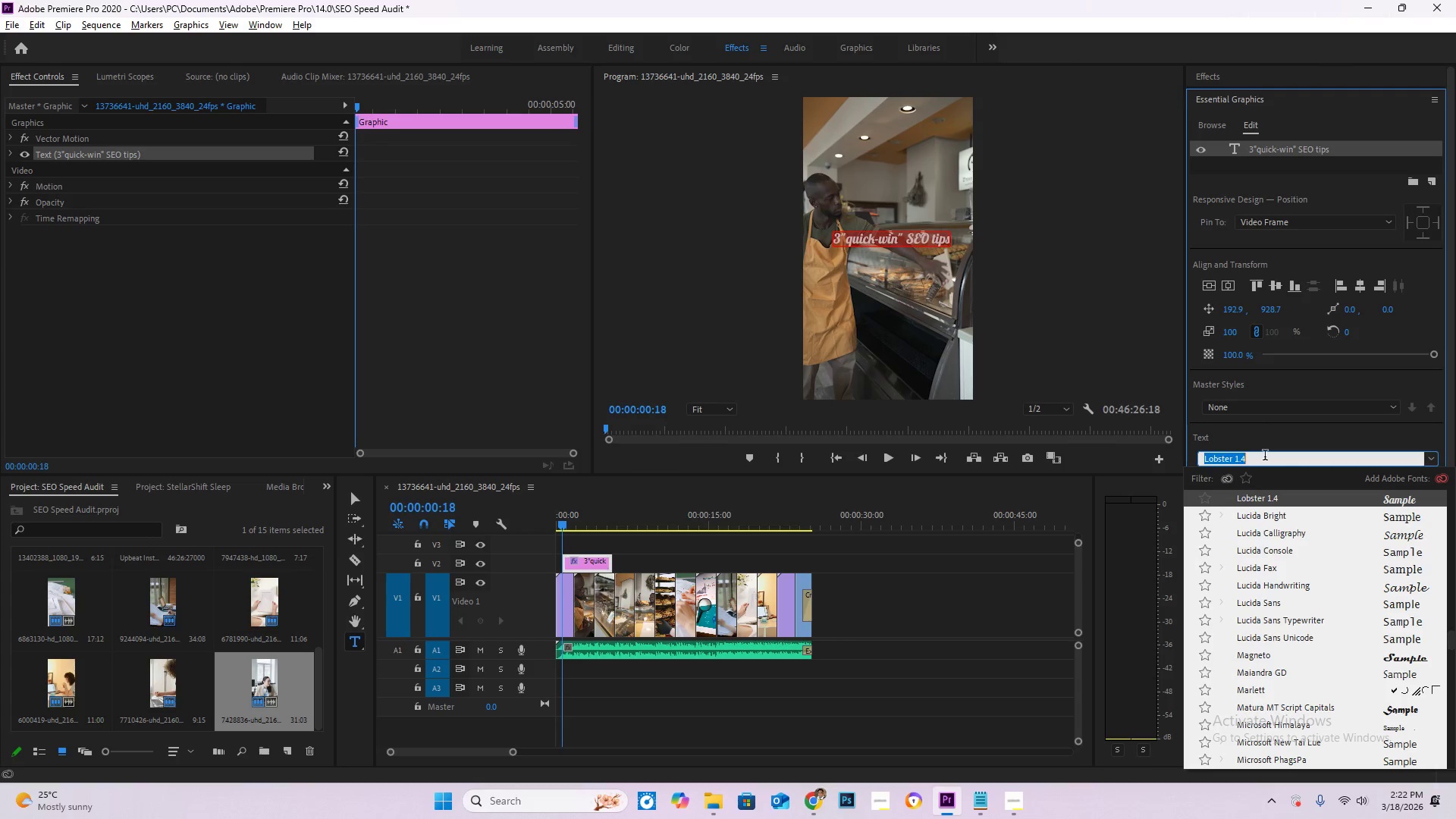 
type(arial)
 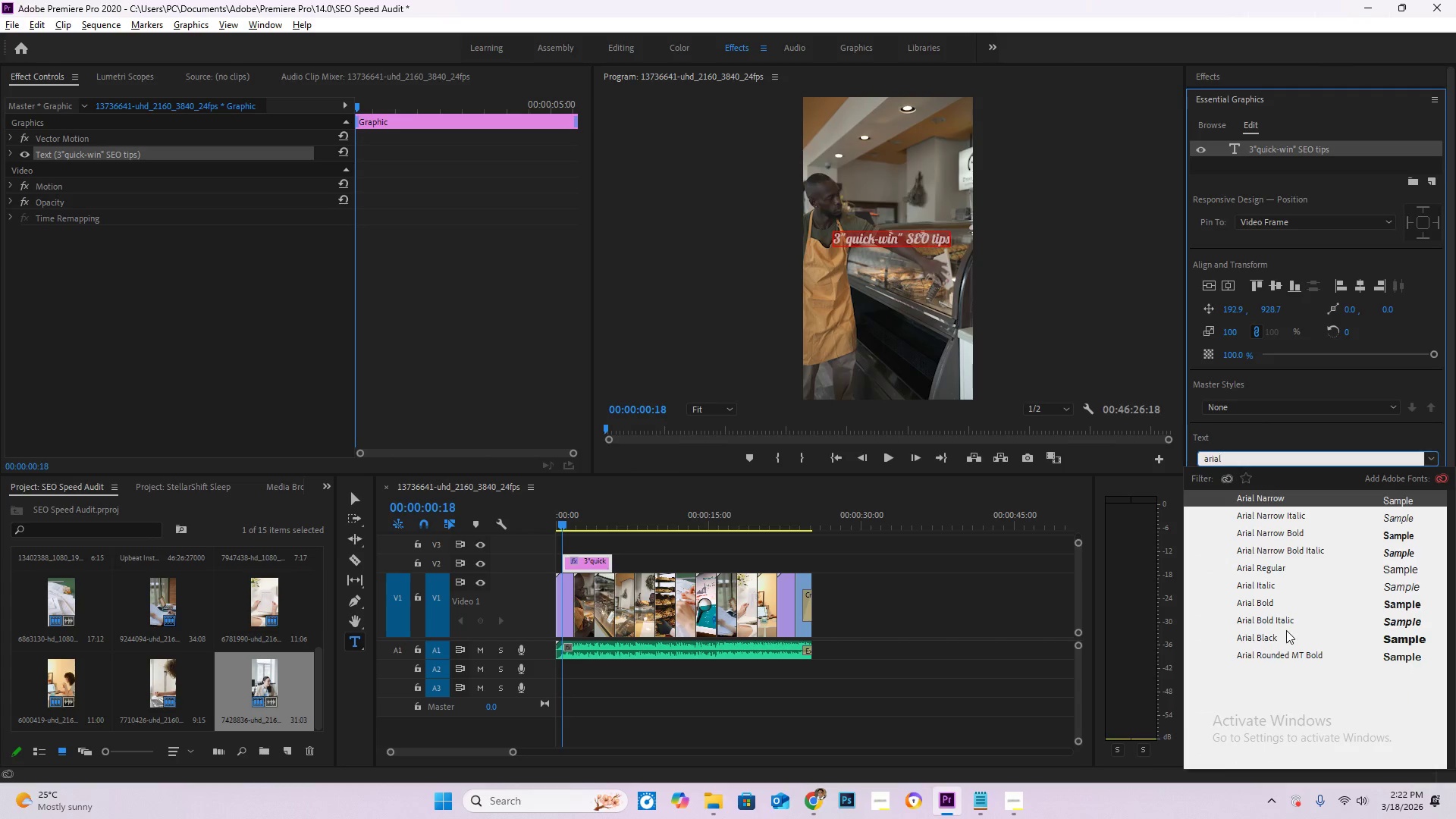 
left_click([1279, 604])
 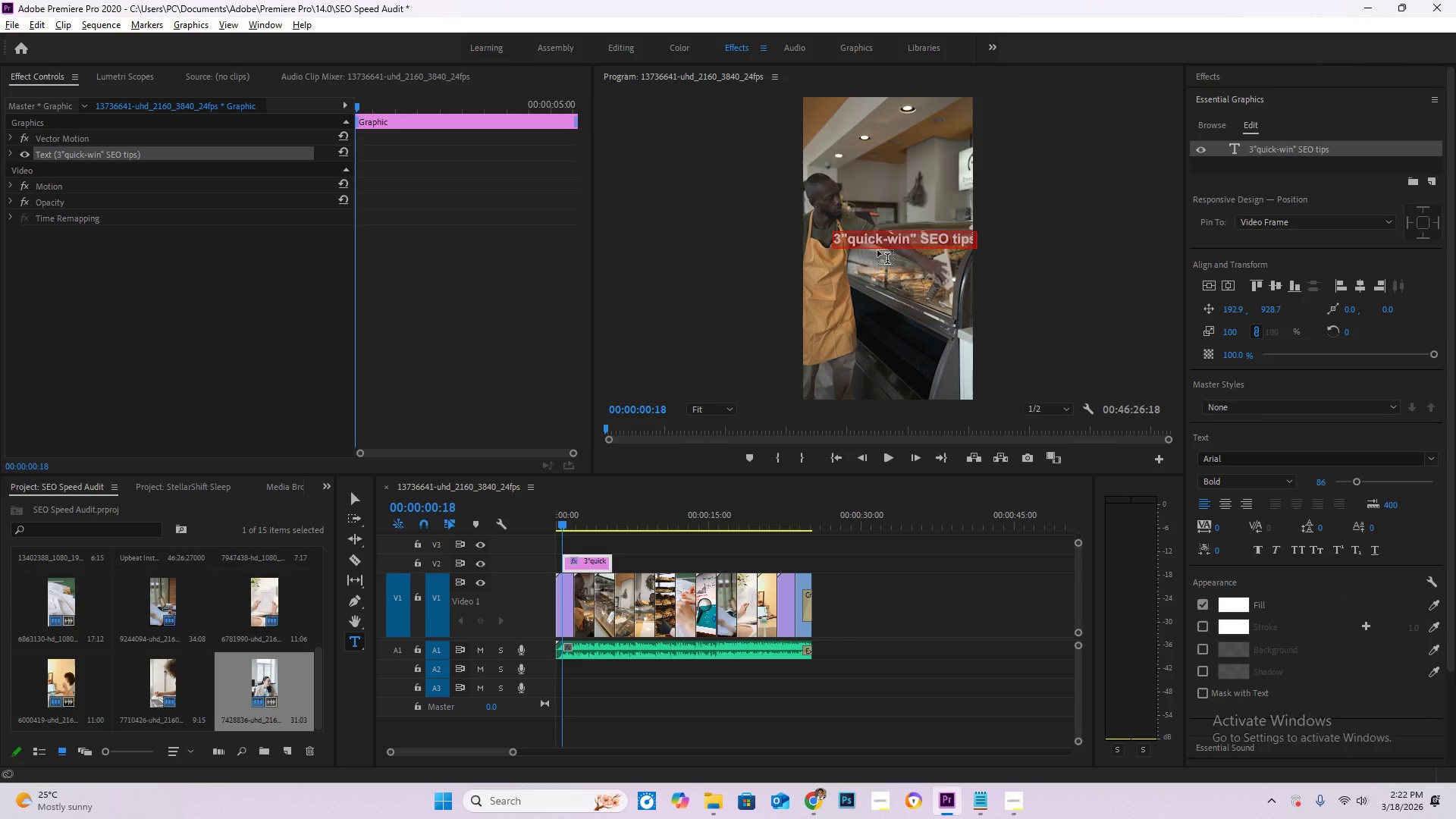 
left_click([854, 235])
 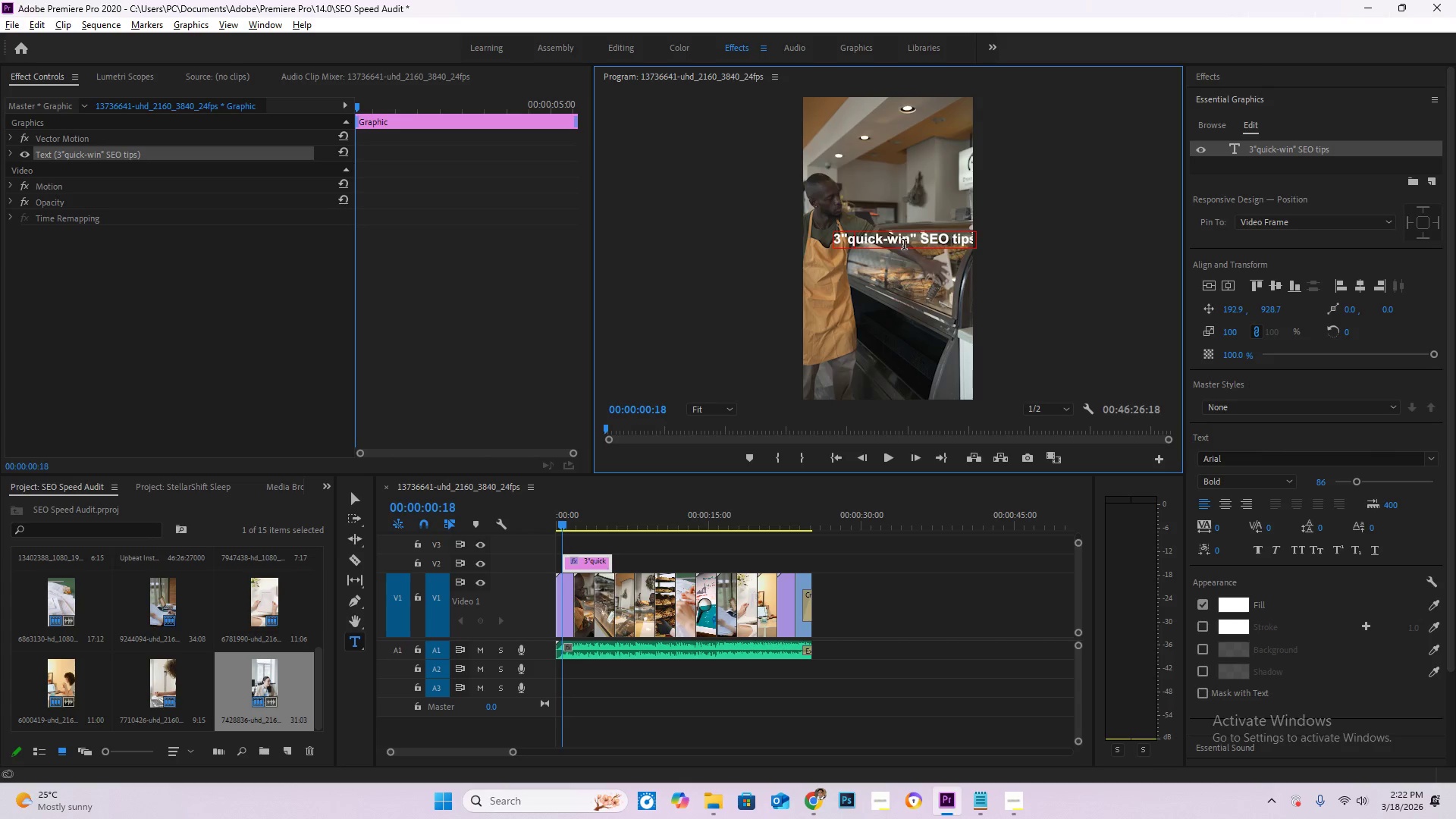 
key(Backspace)
 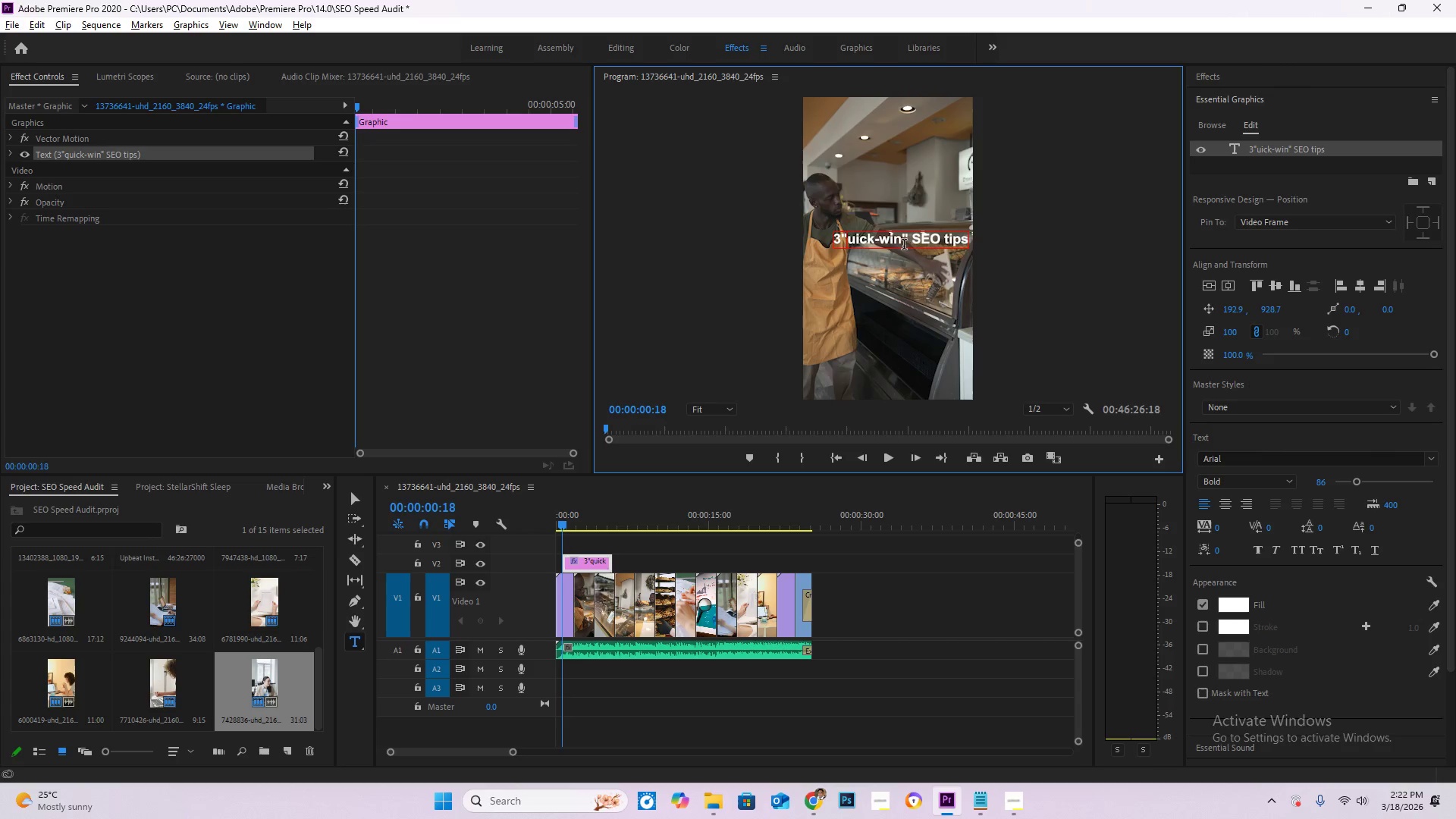 
key(Shift+ShiftRight)
 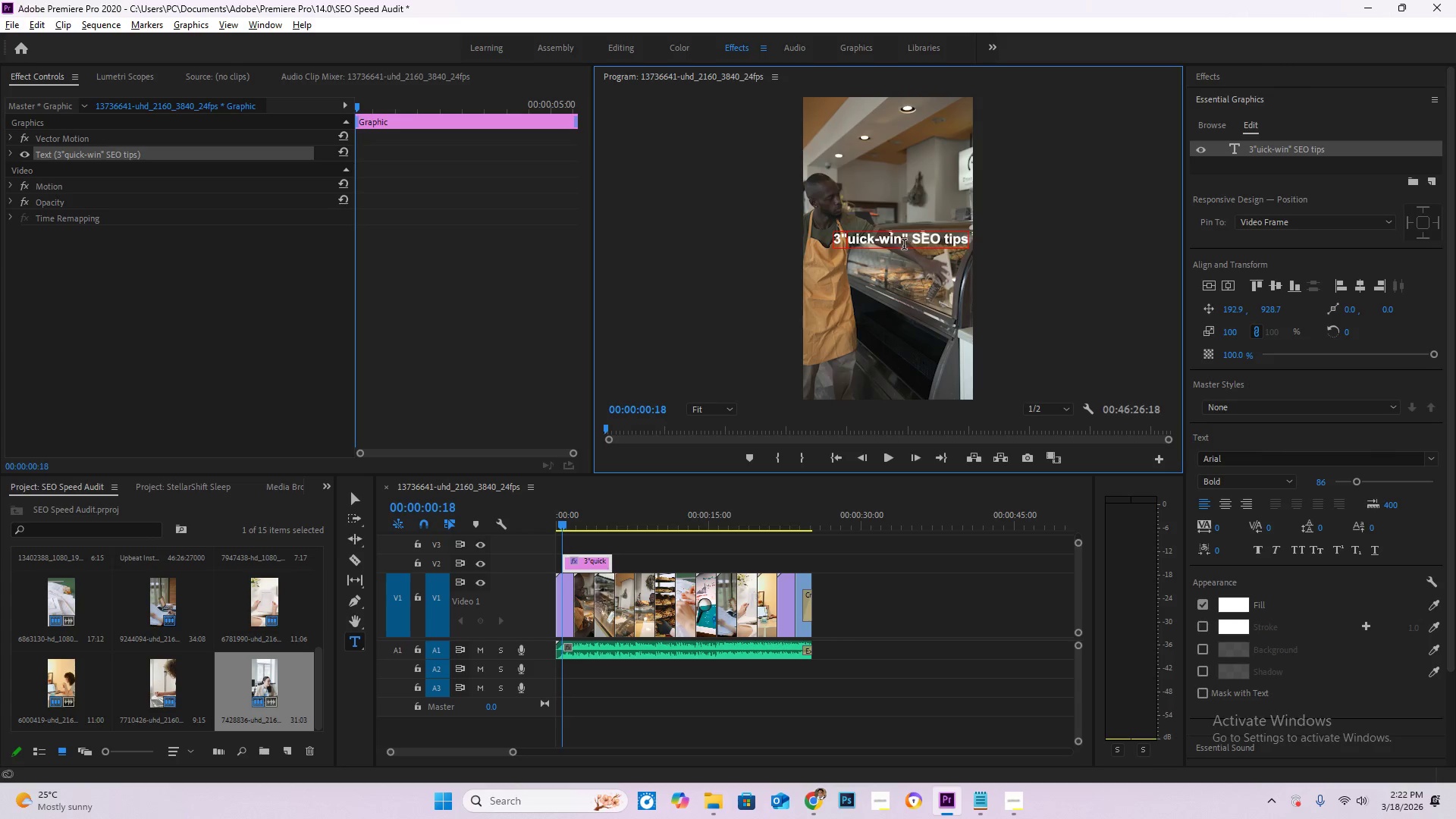 
key(Shift+Q)
 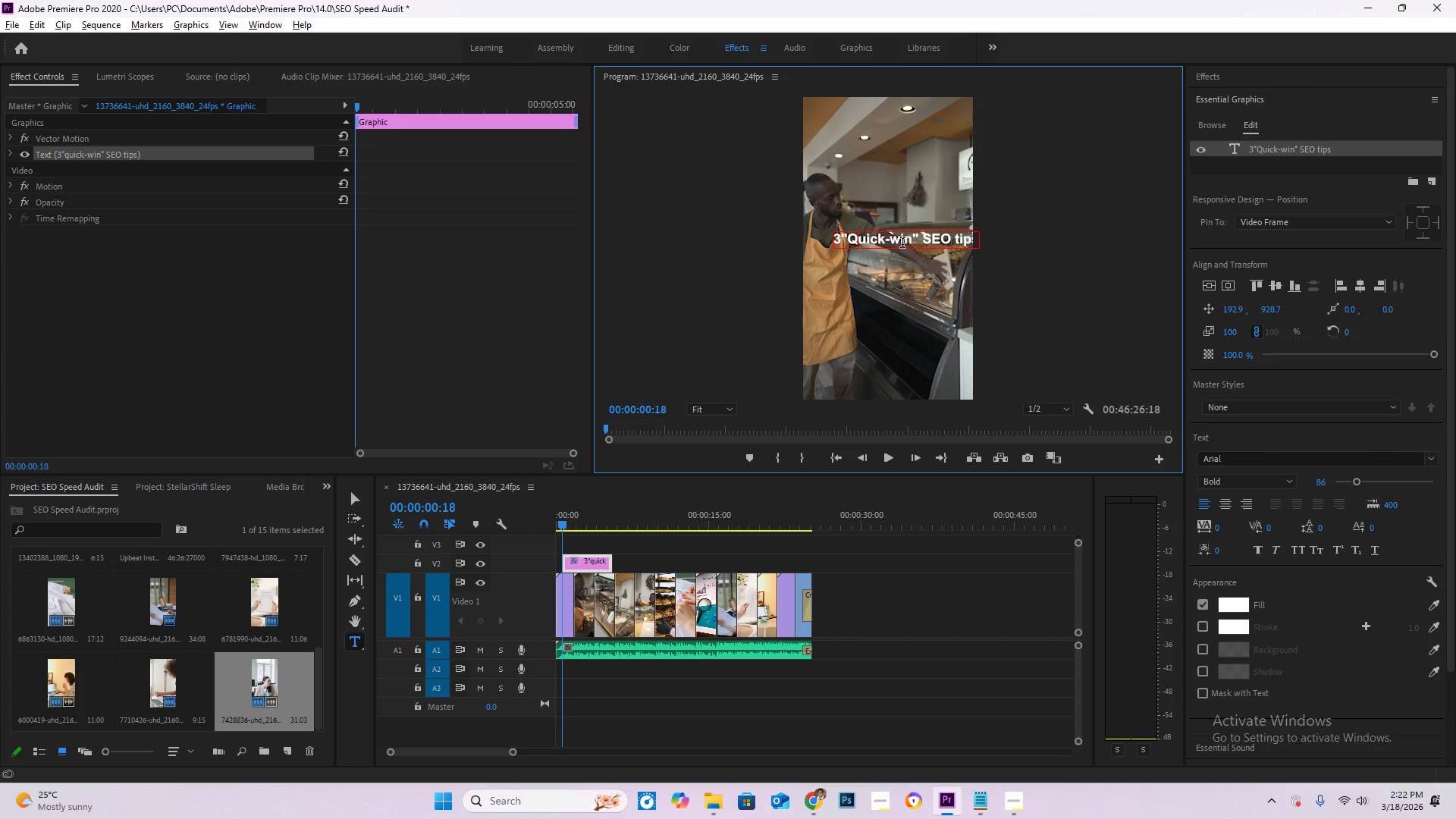 
left_click([896, 240])
 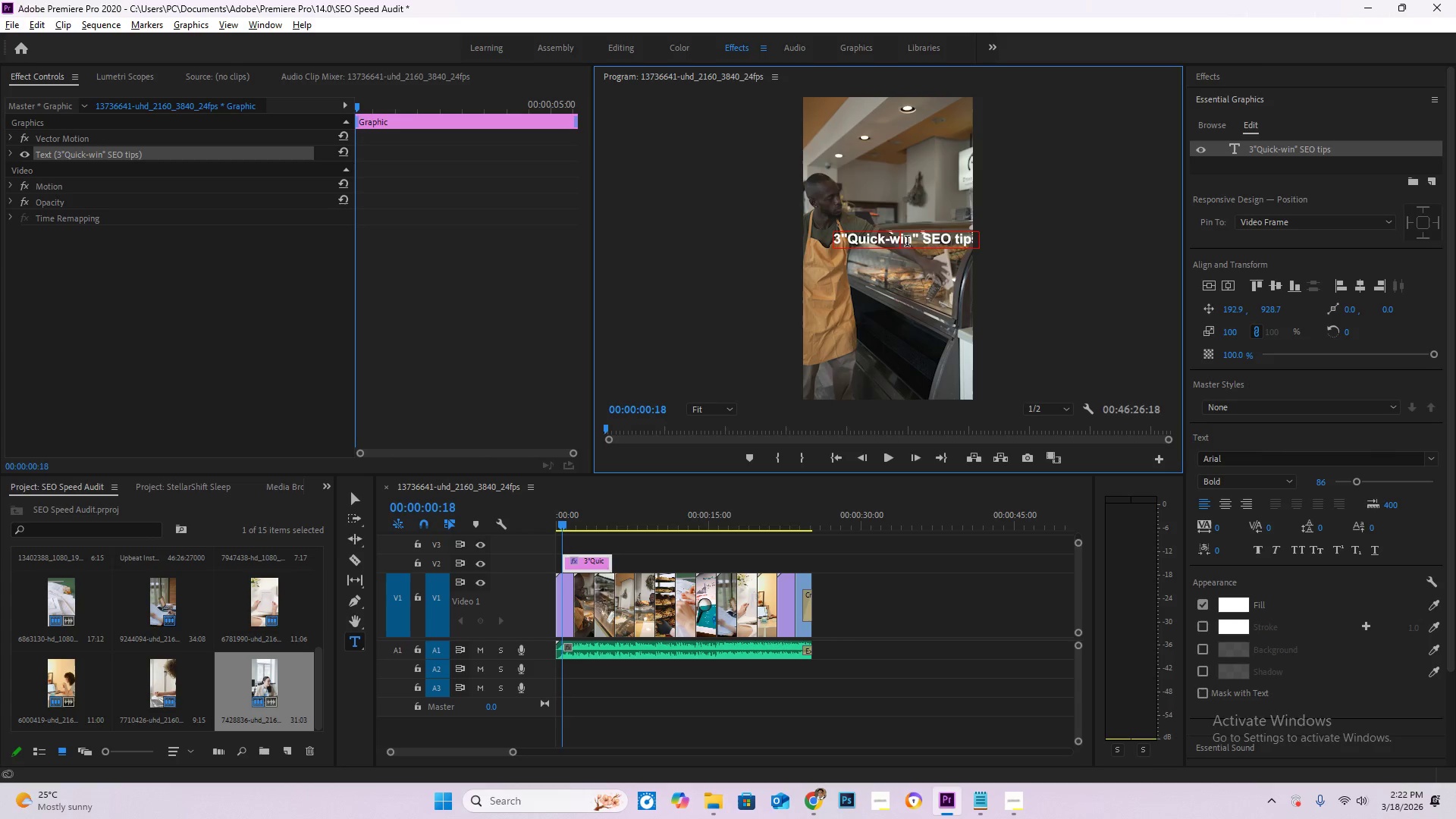 
key(Backspace)
 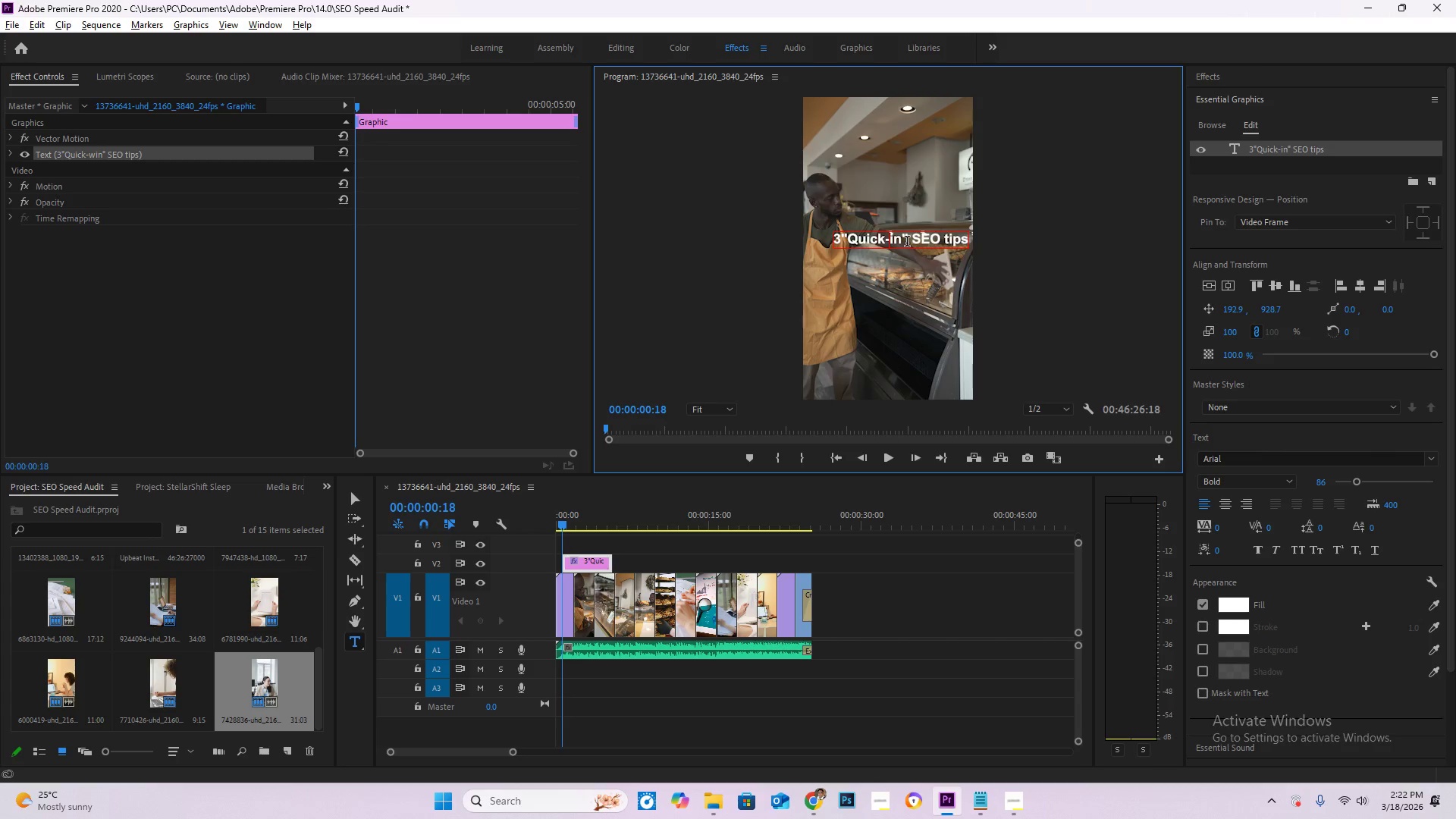 
key(Shift+W)
 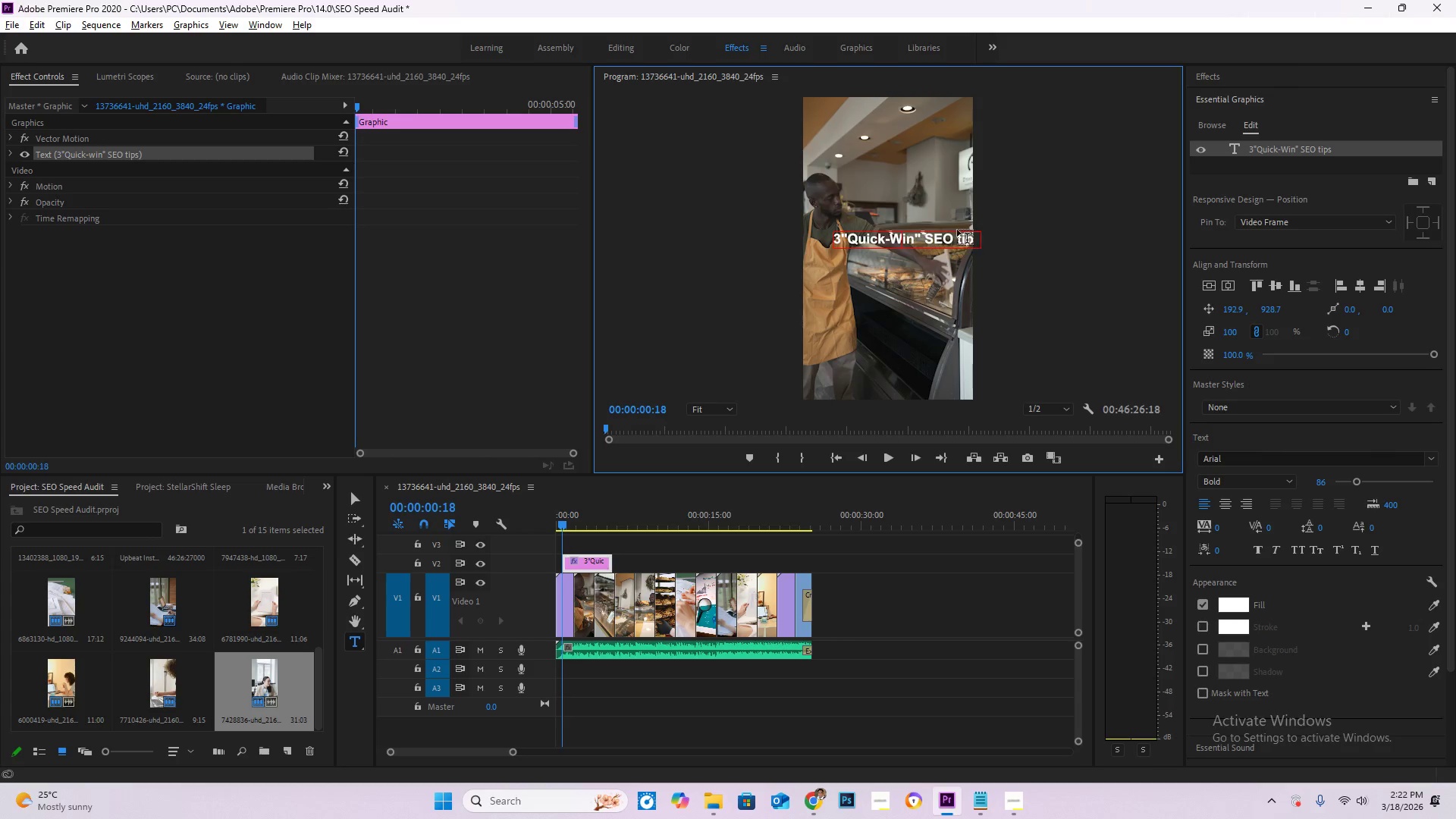 
left_click([963, 238])
 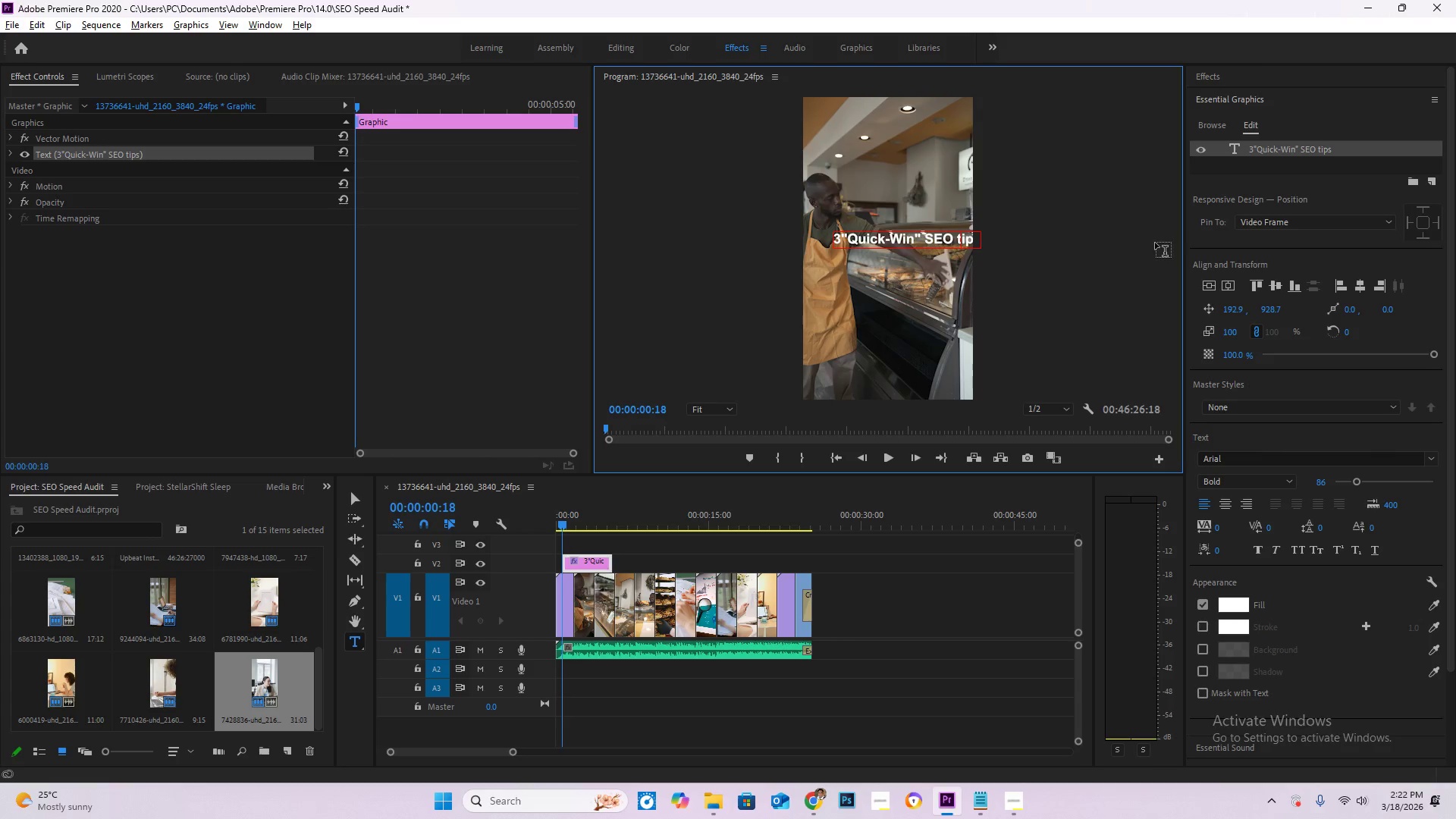 
key(Backspace)
 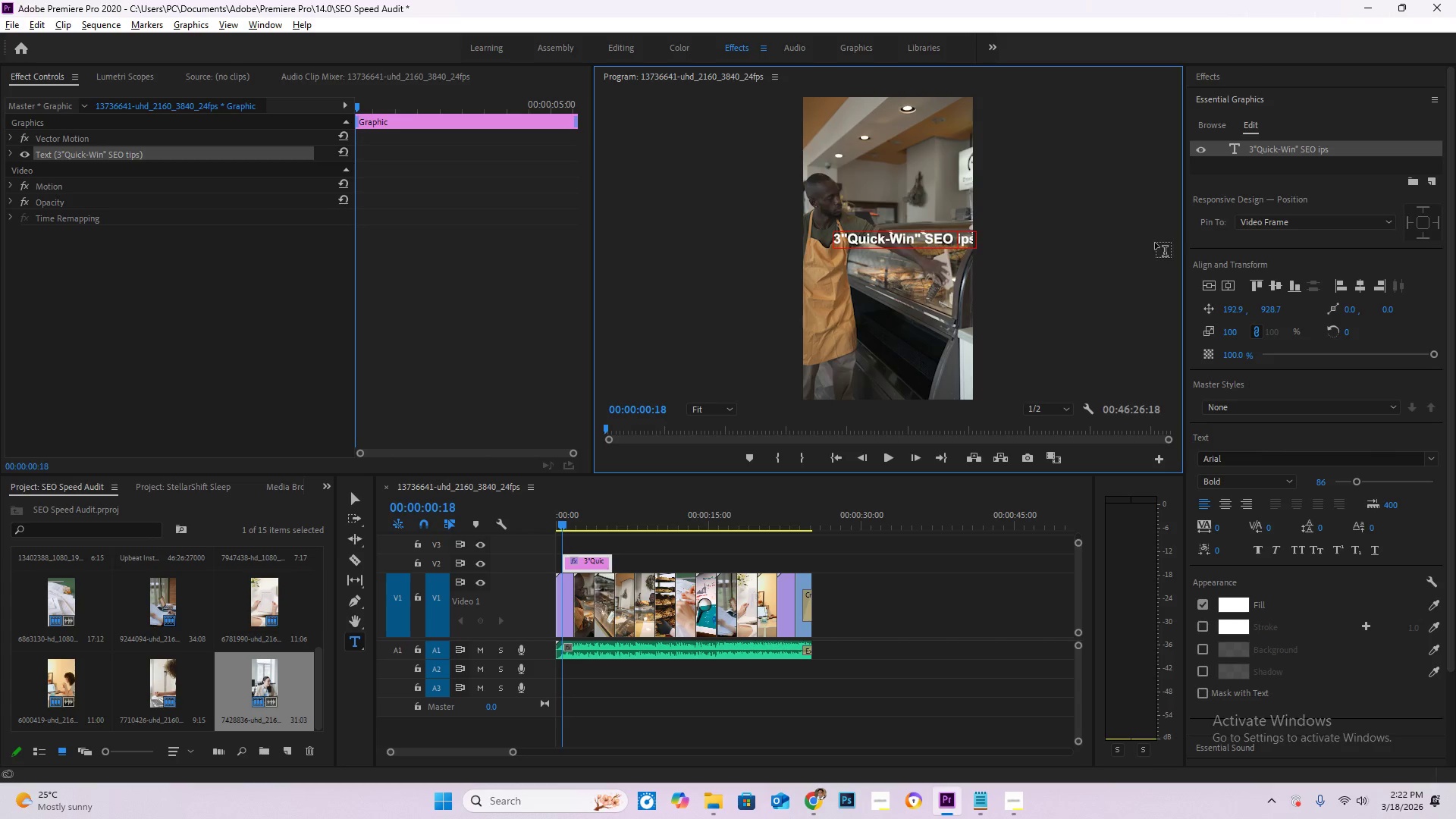 
key(Shift+T)
 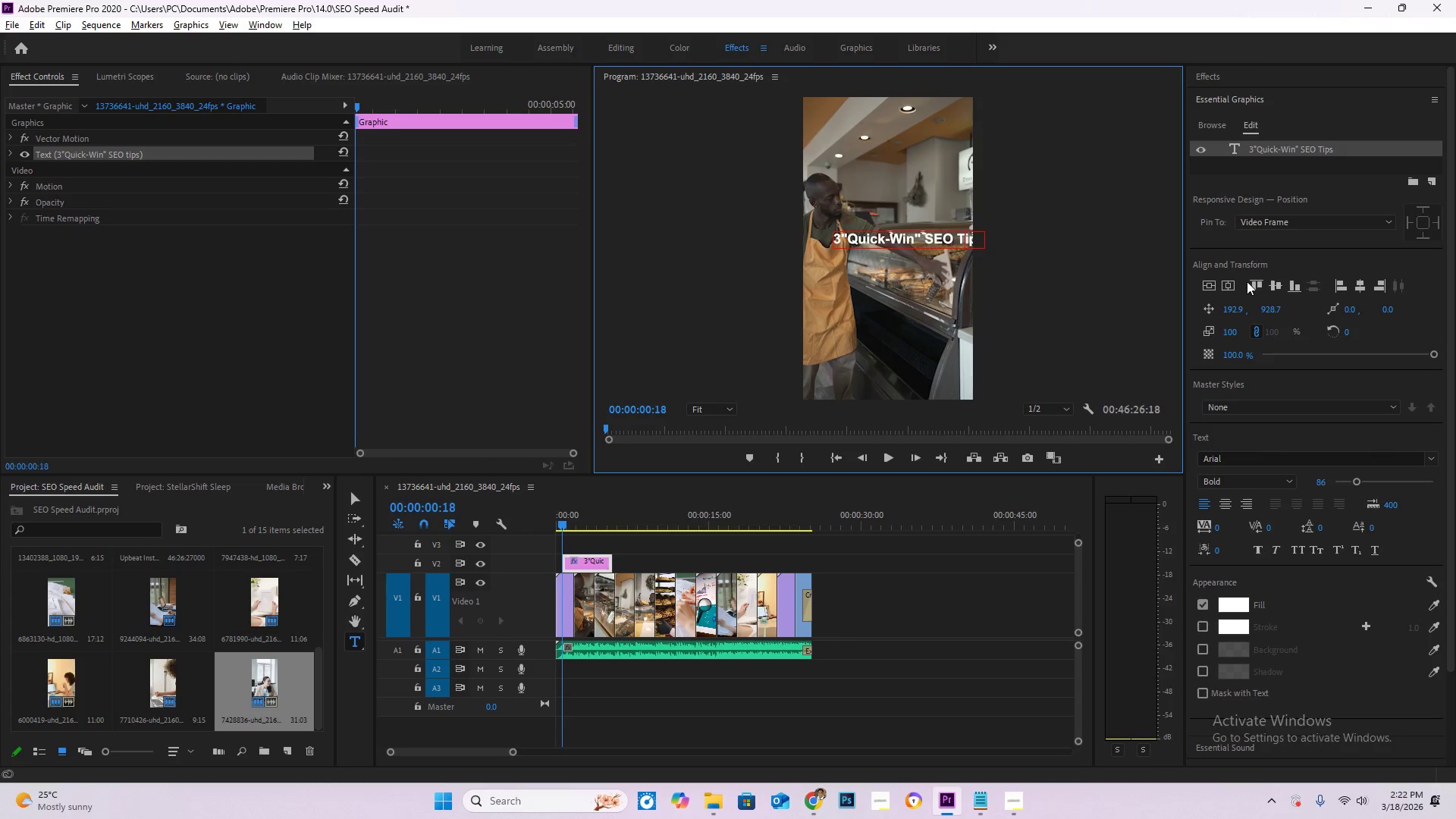 
left_click([1272, 281])
 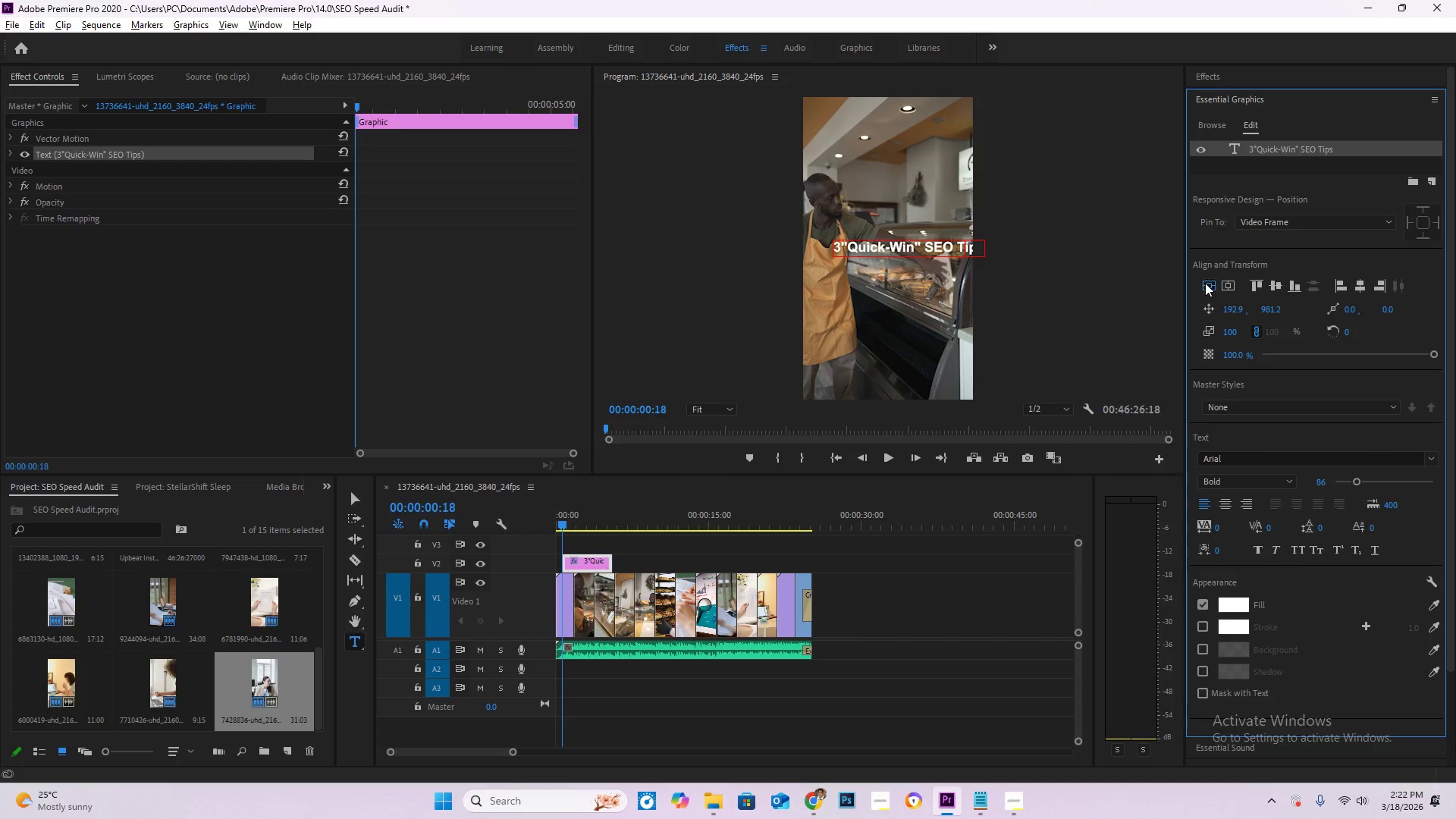 
double_click([1207, 284])
 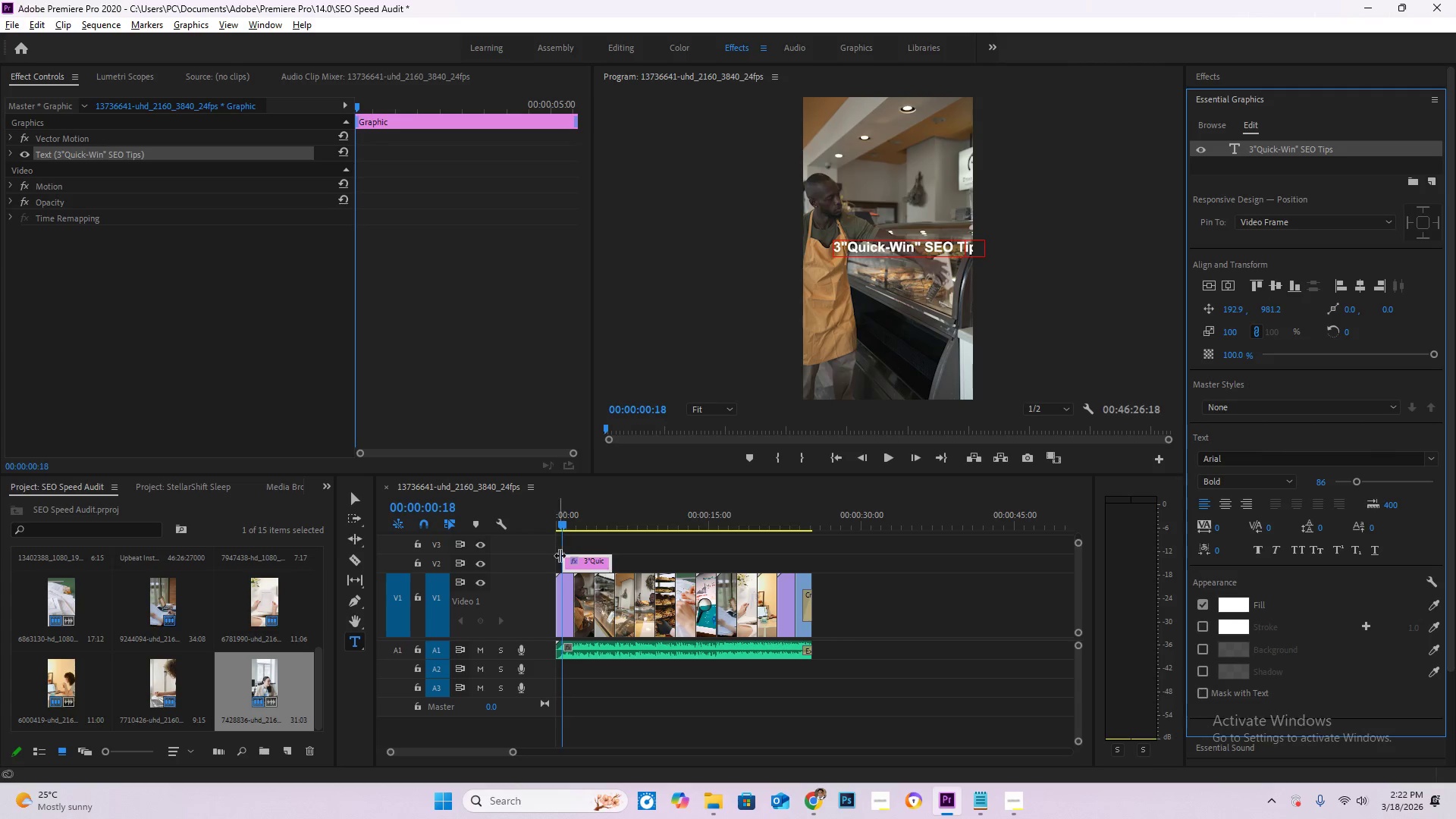 
left_click([592, 563])
 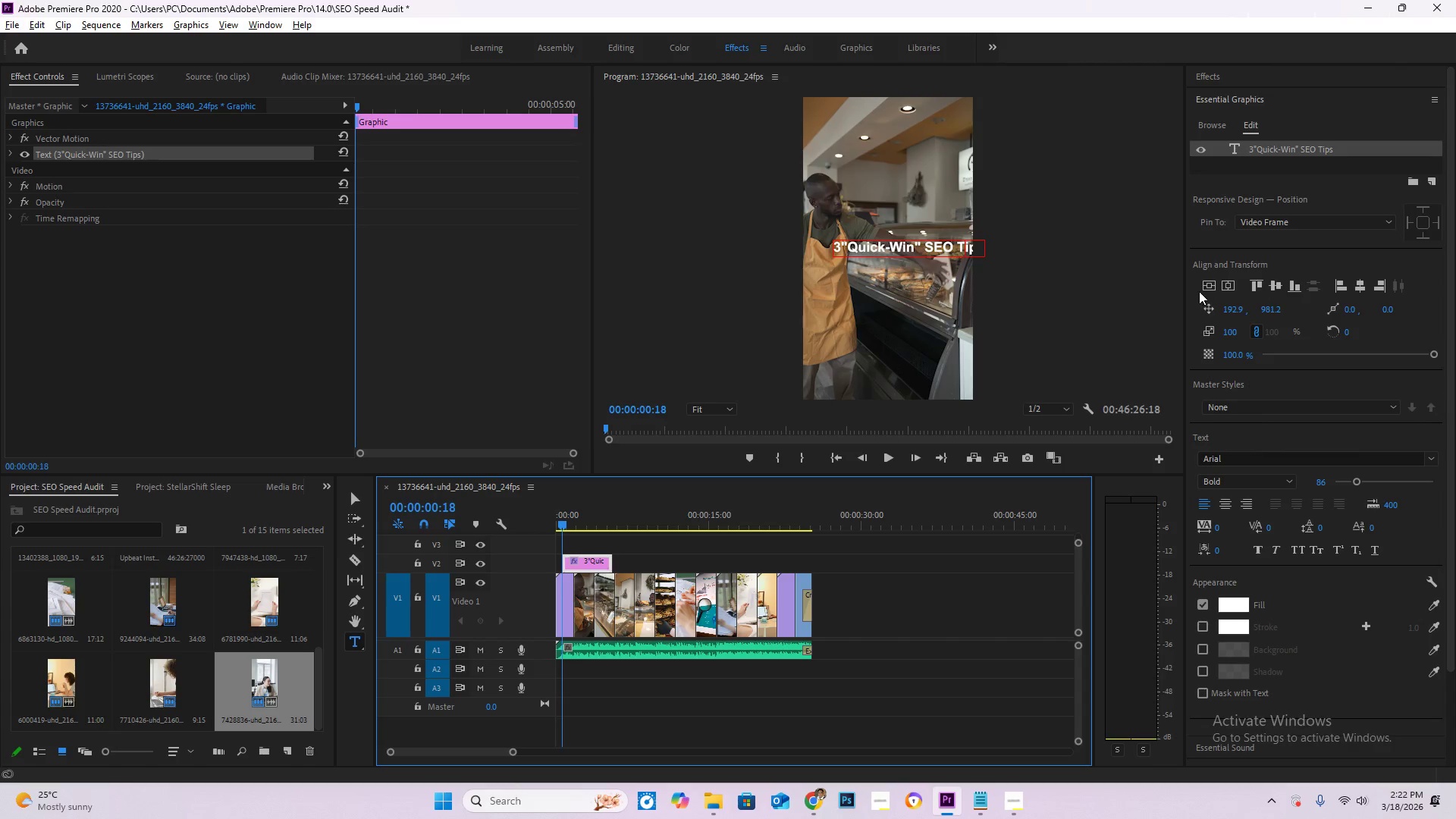 
left_click([1203, 287])
 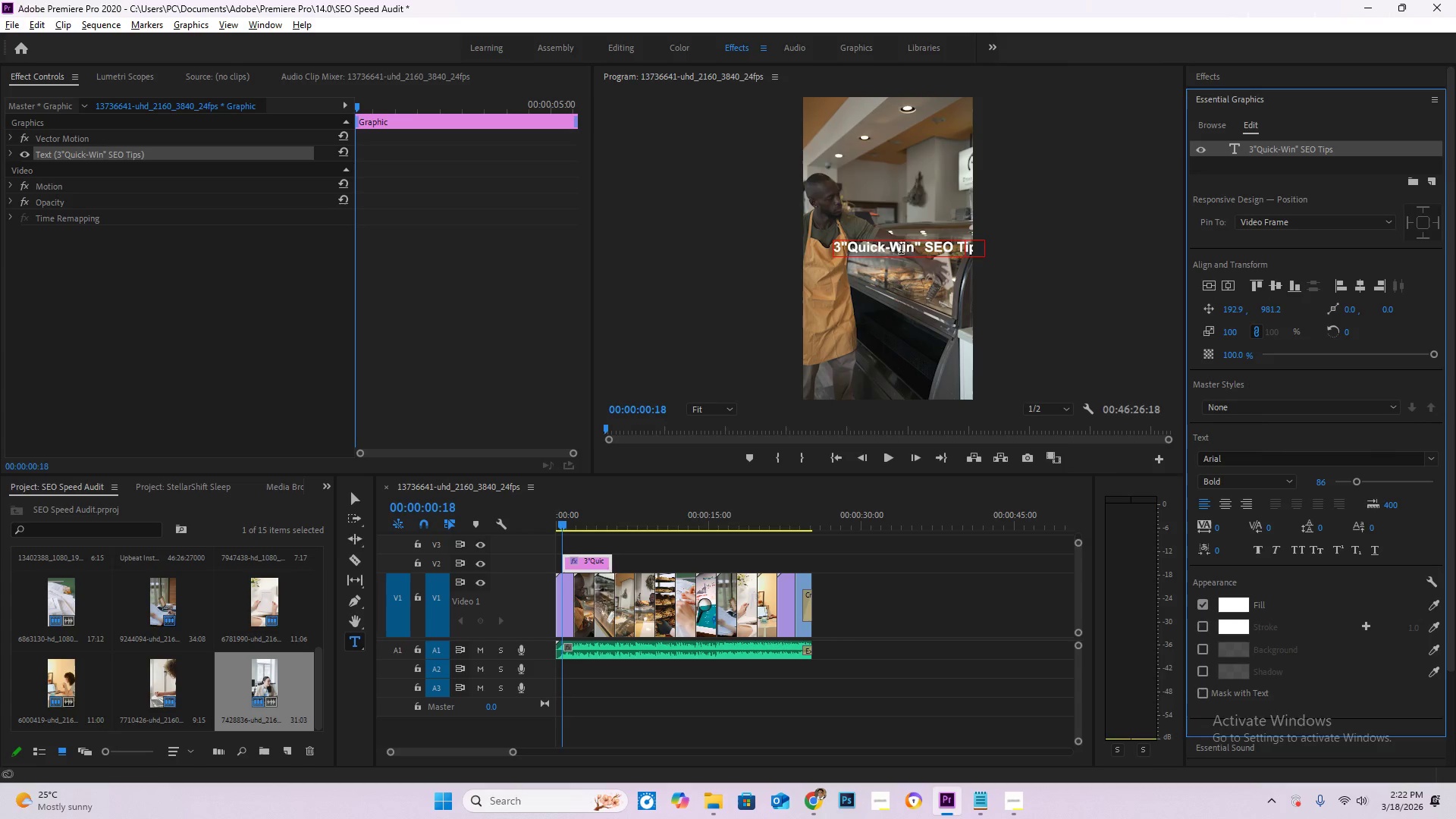 
left_click([903, 250])
 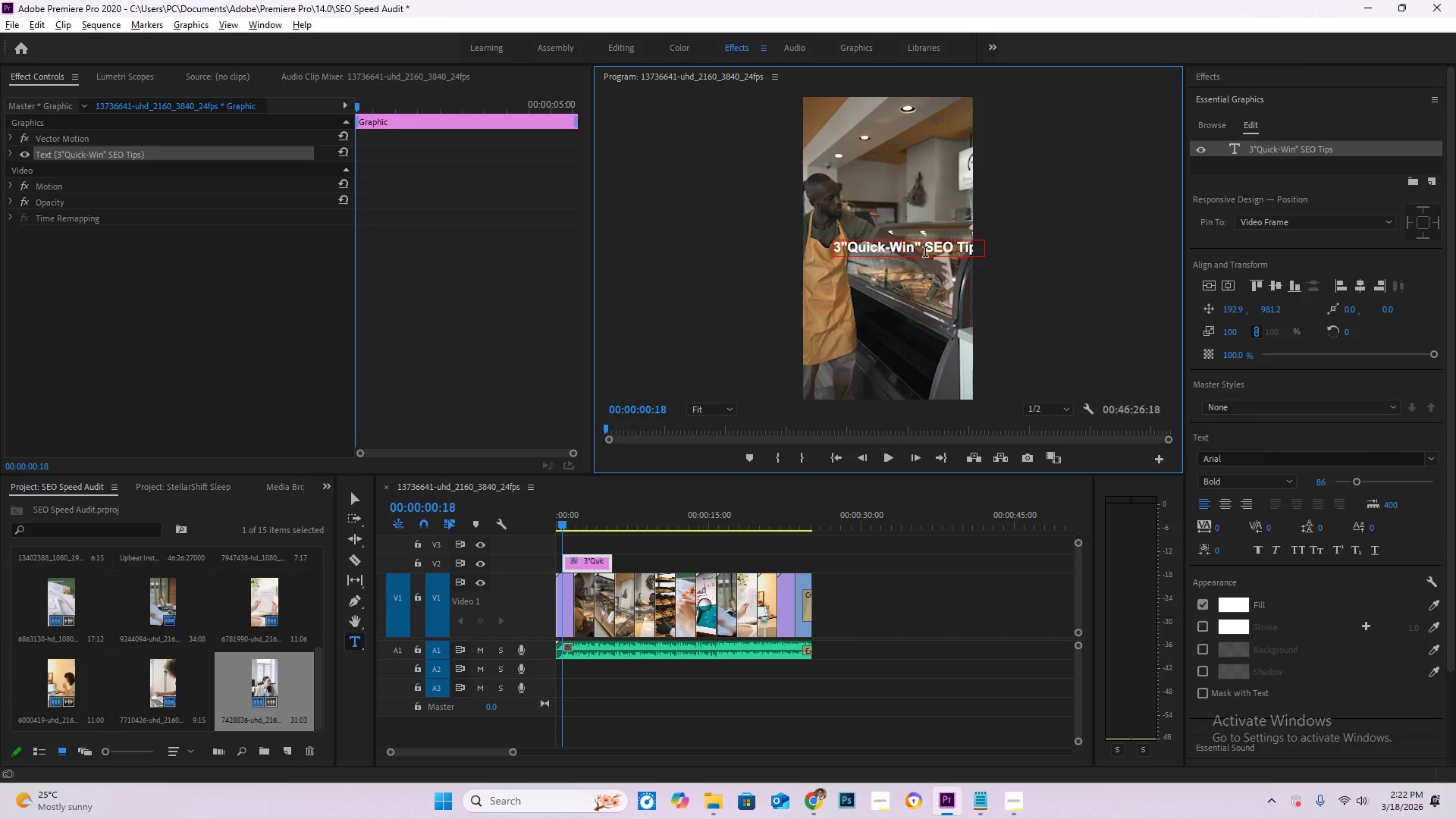 
key(Control+A)
 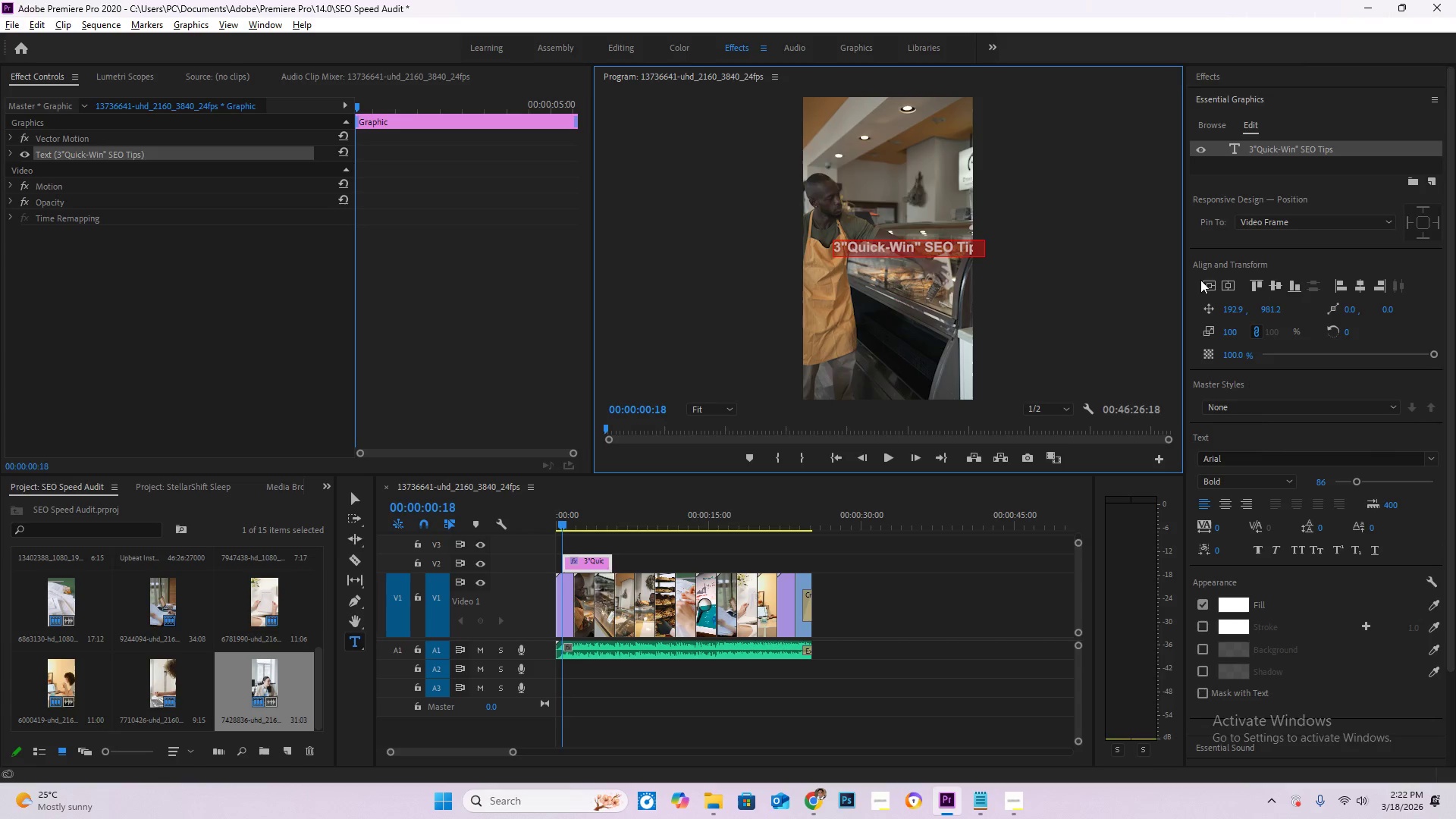 
left_click([1207, 284])
 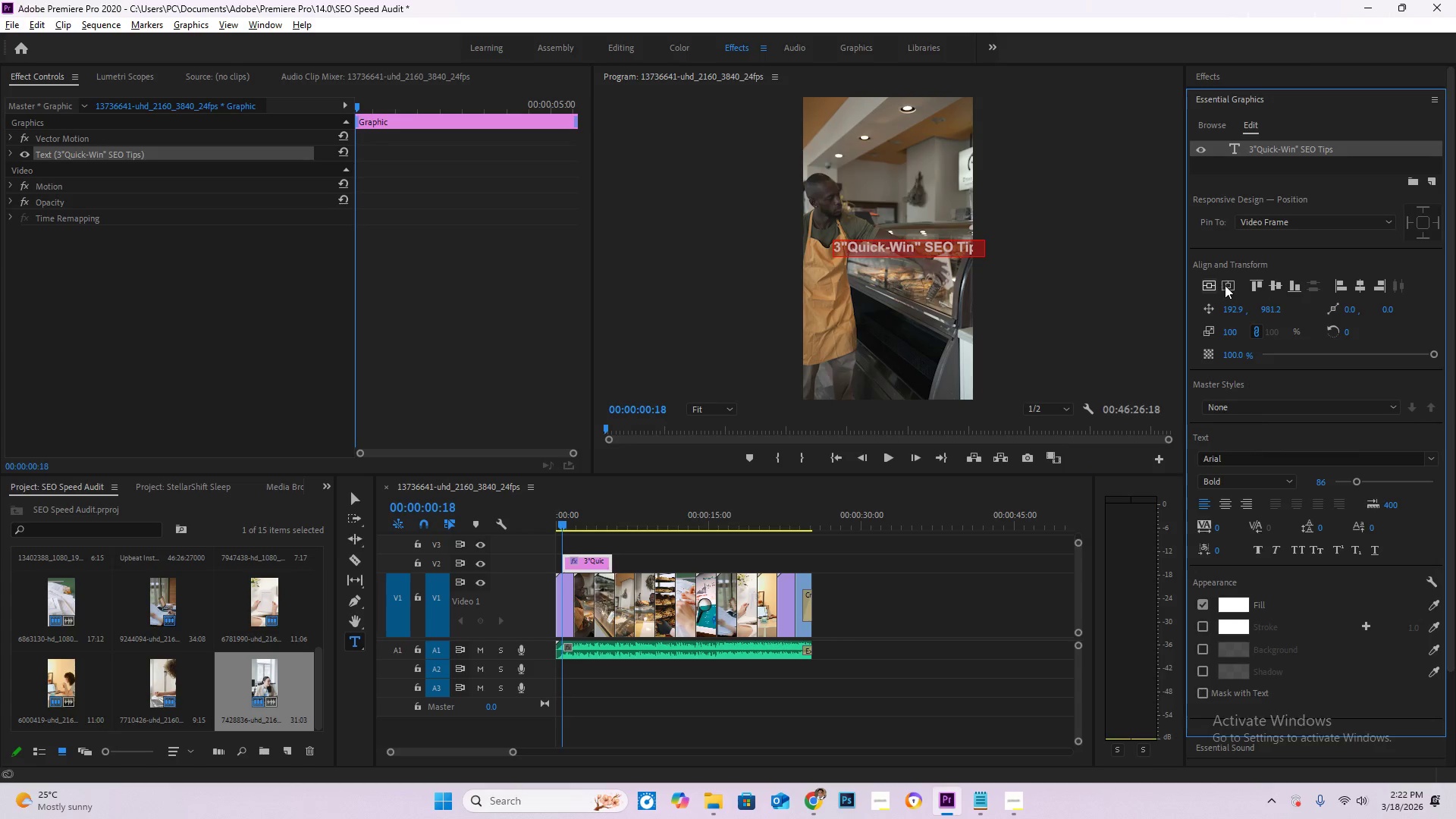 
left_click([1225, 285])
 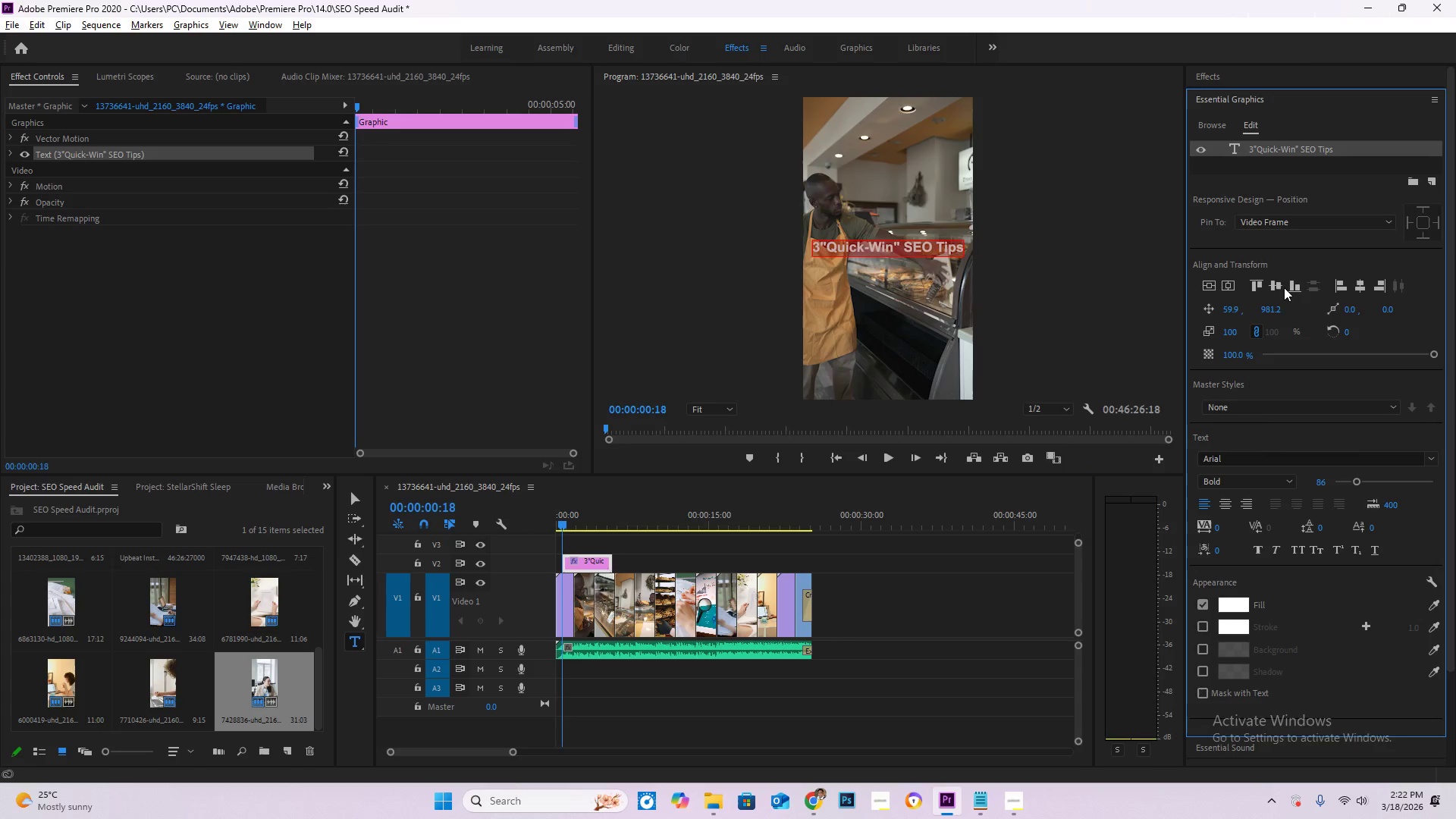 
left_click([1276, 287])
 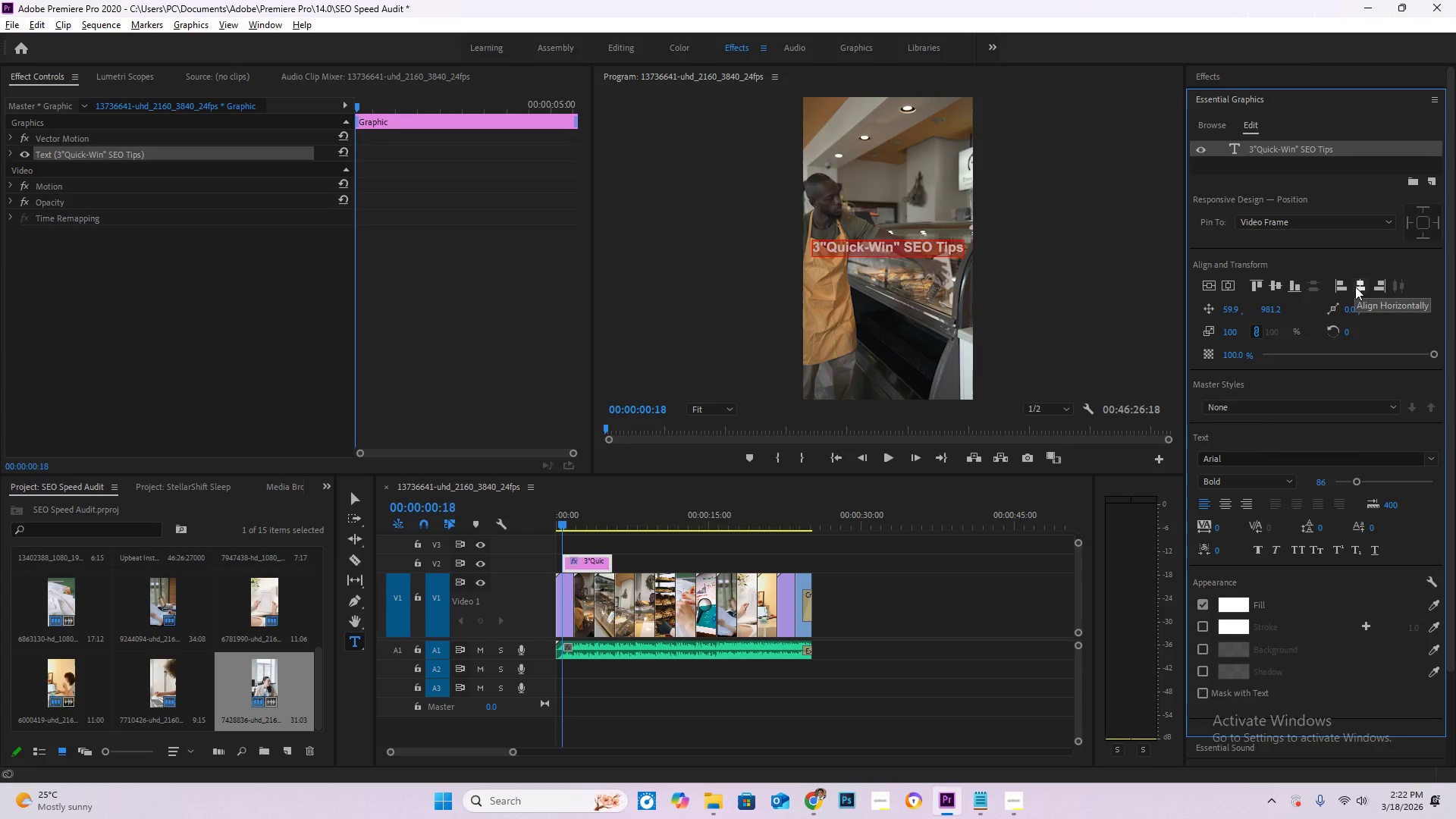 
left_click([1361, 287])
 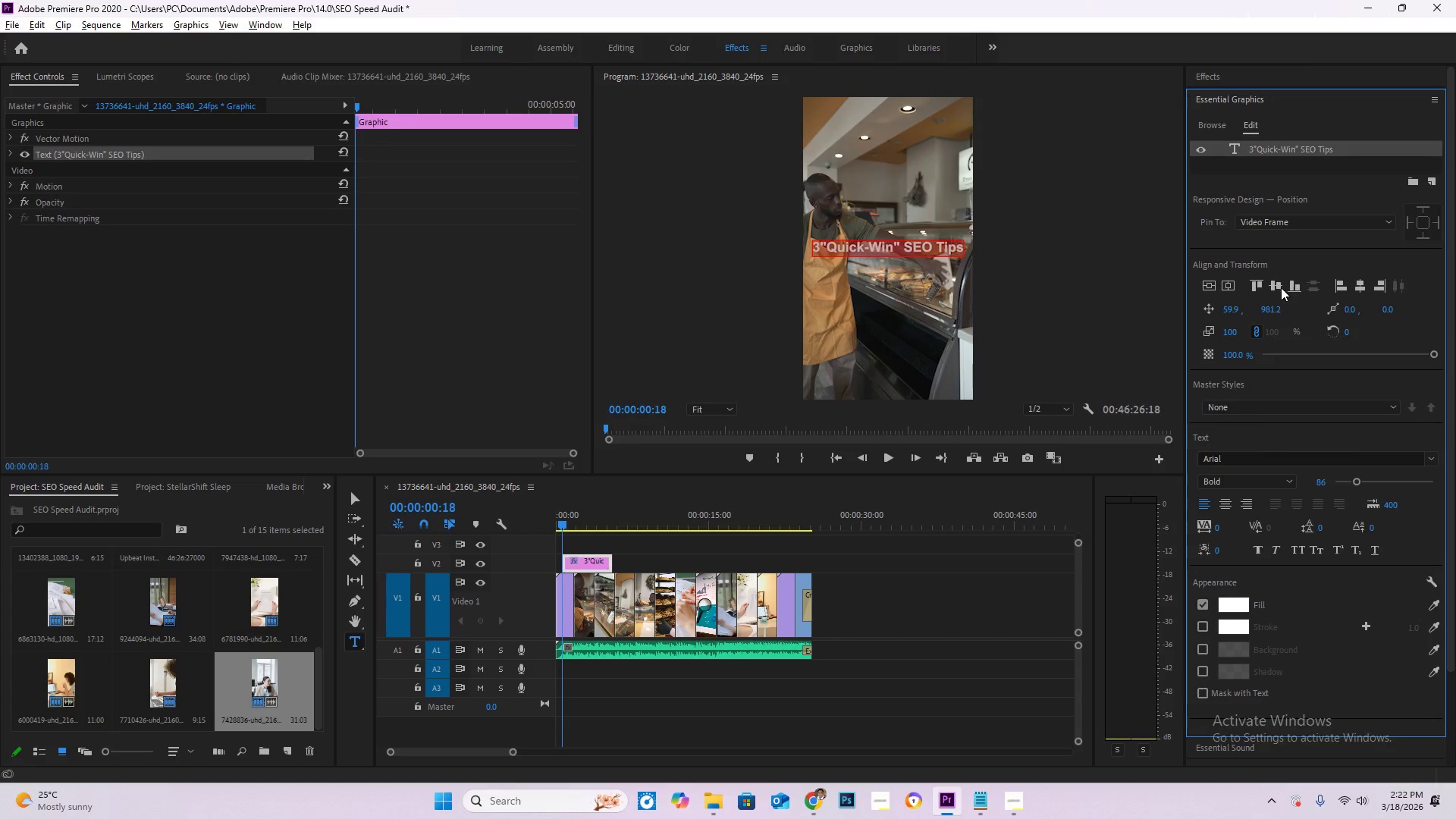 
left_click([1278, 287])
 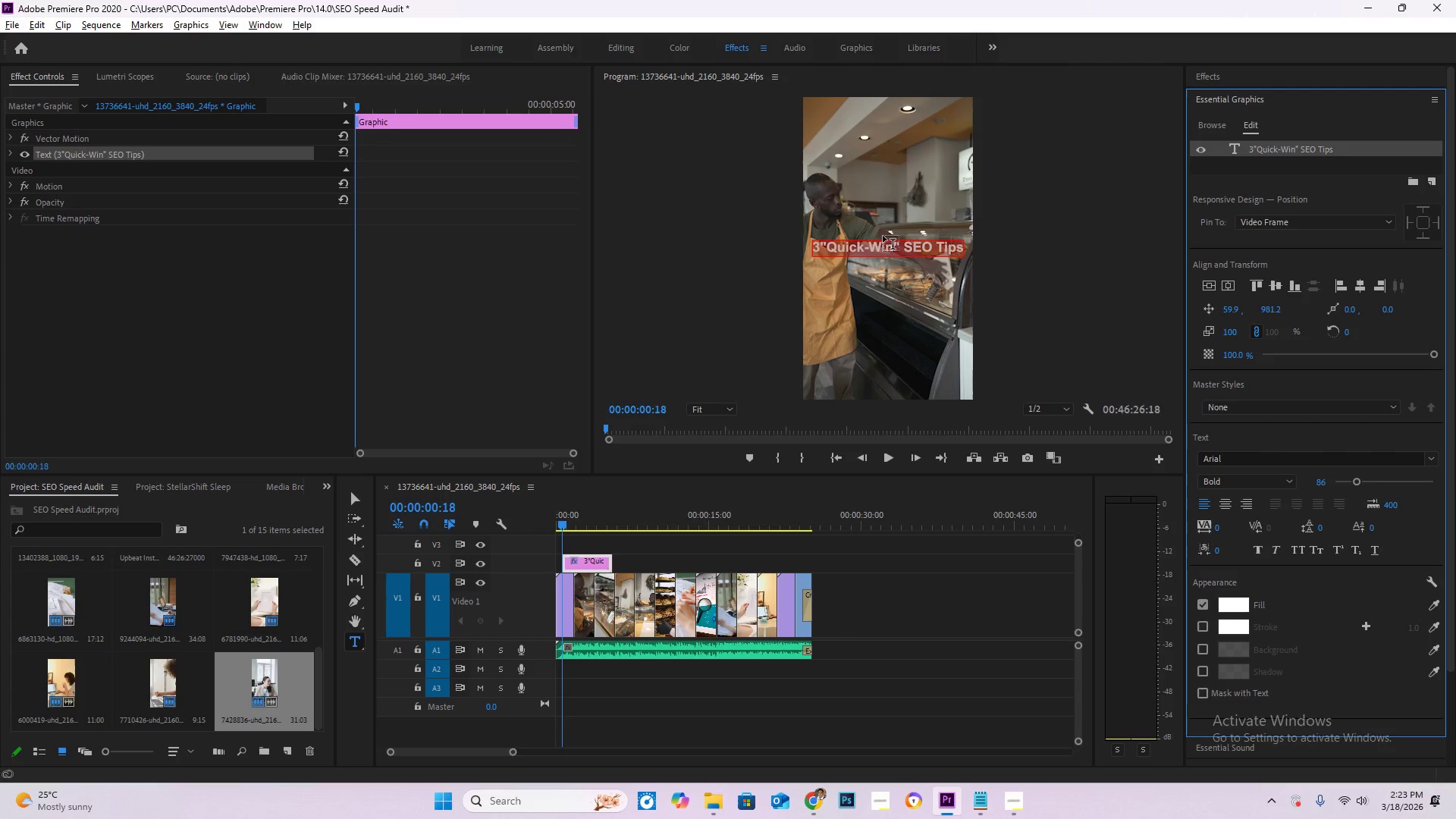 
wait(13.42)
 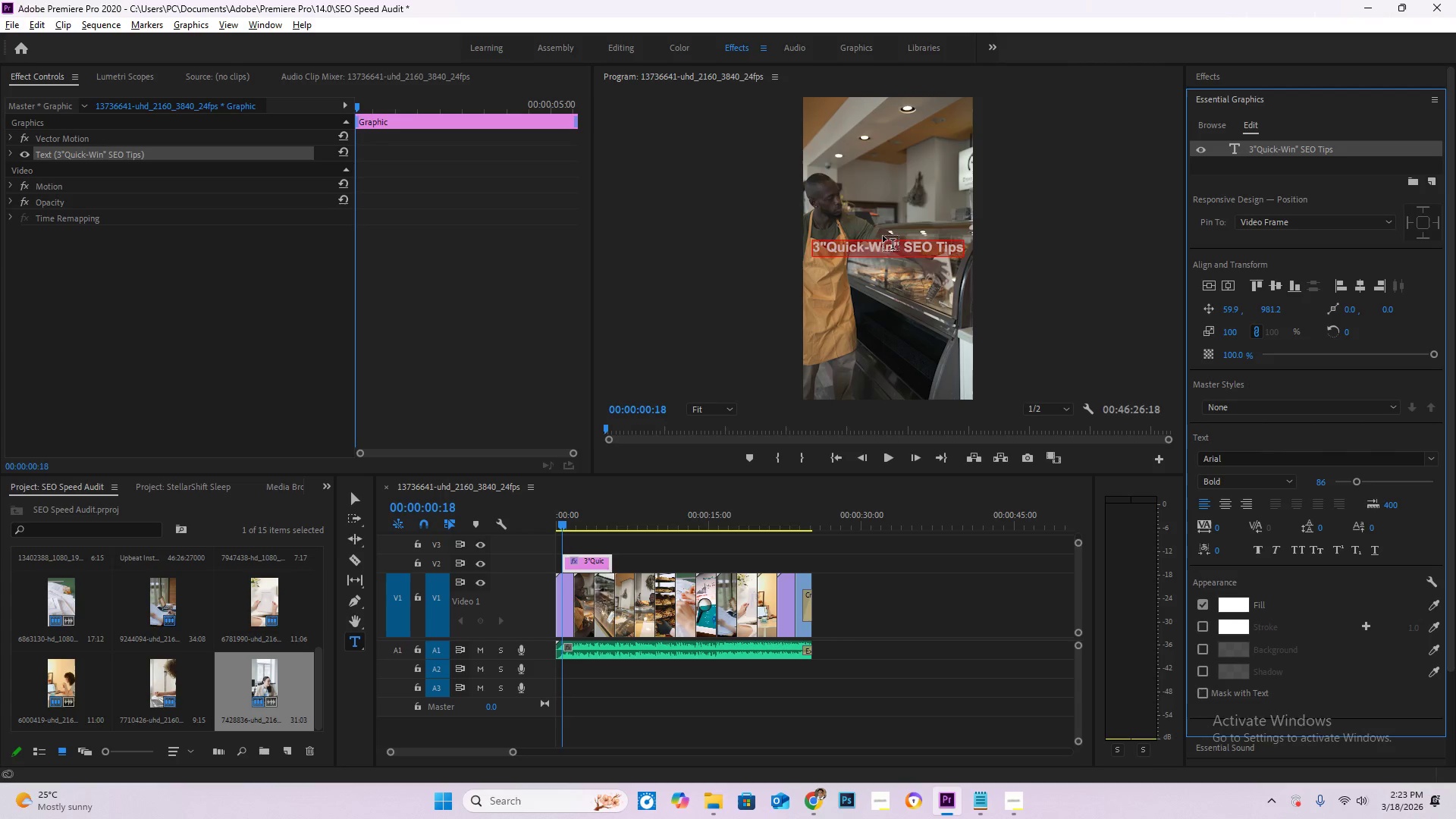 
key(Enter)
 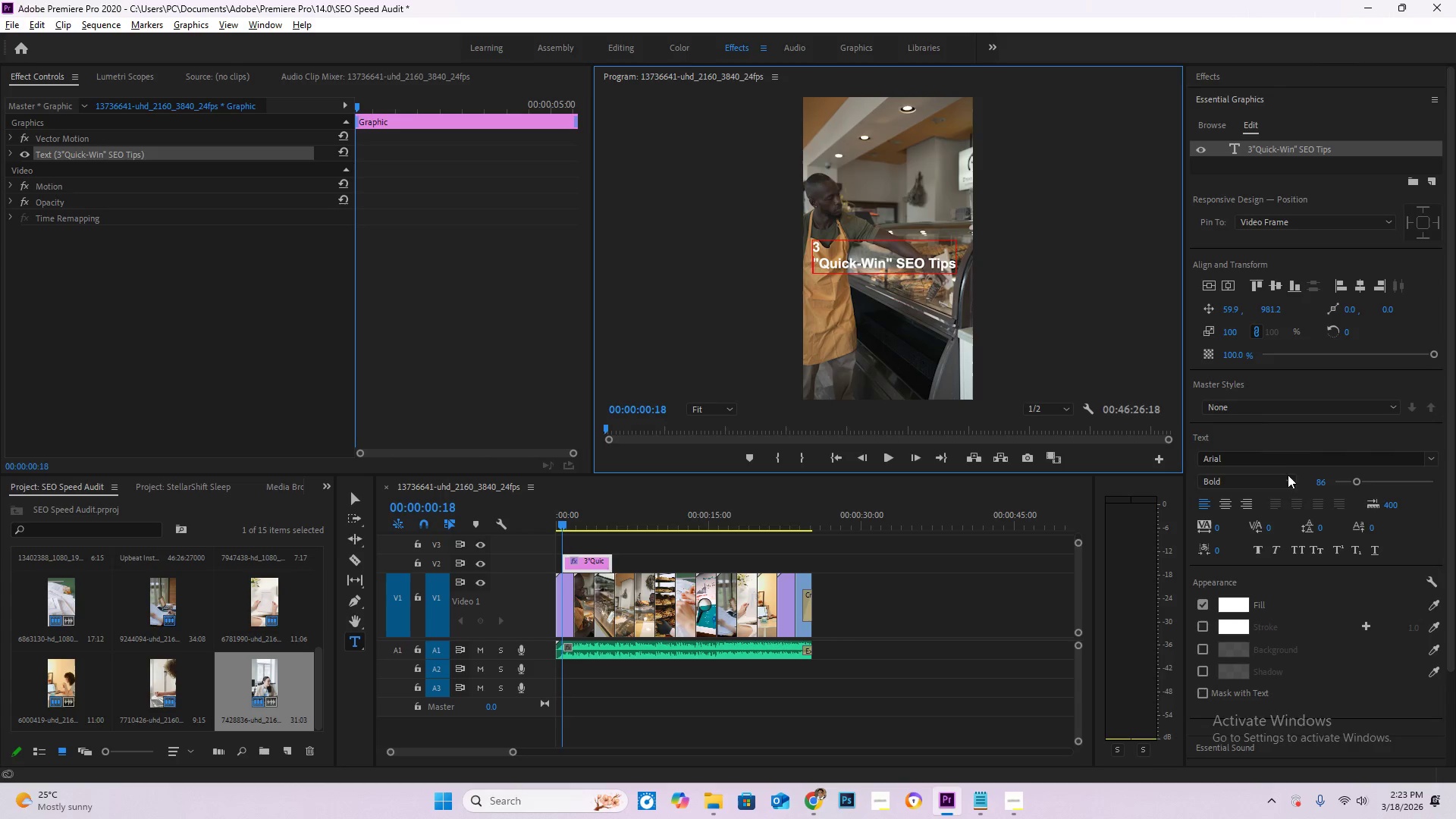 
left_click([1218, 505])
 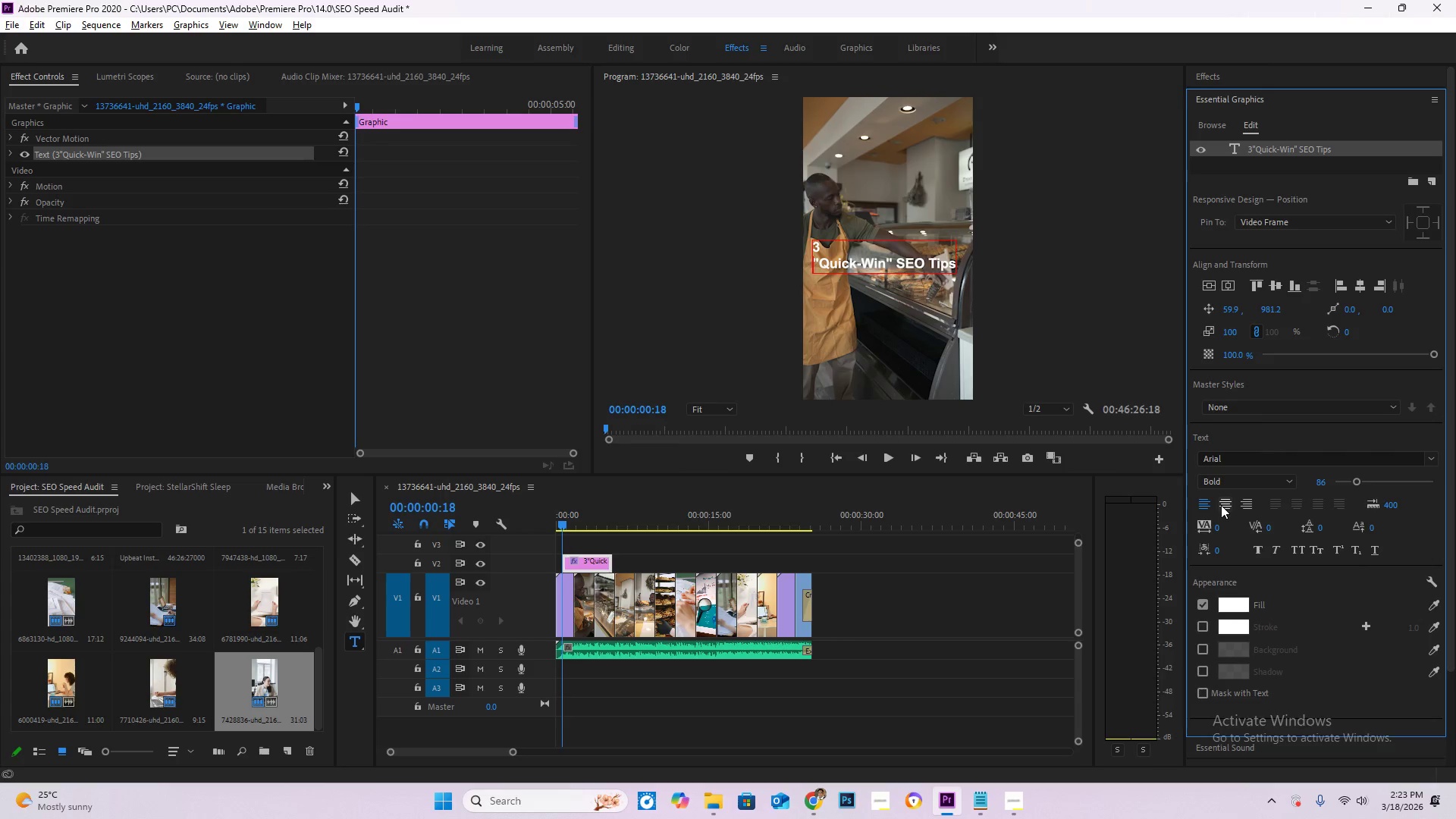 
left_click([1221, 505])
 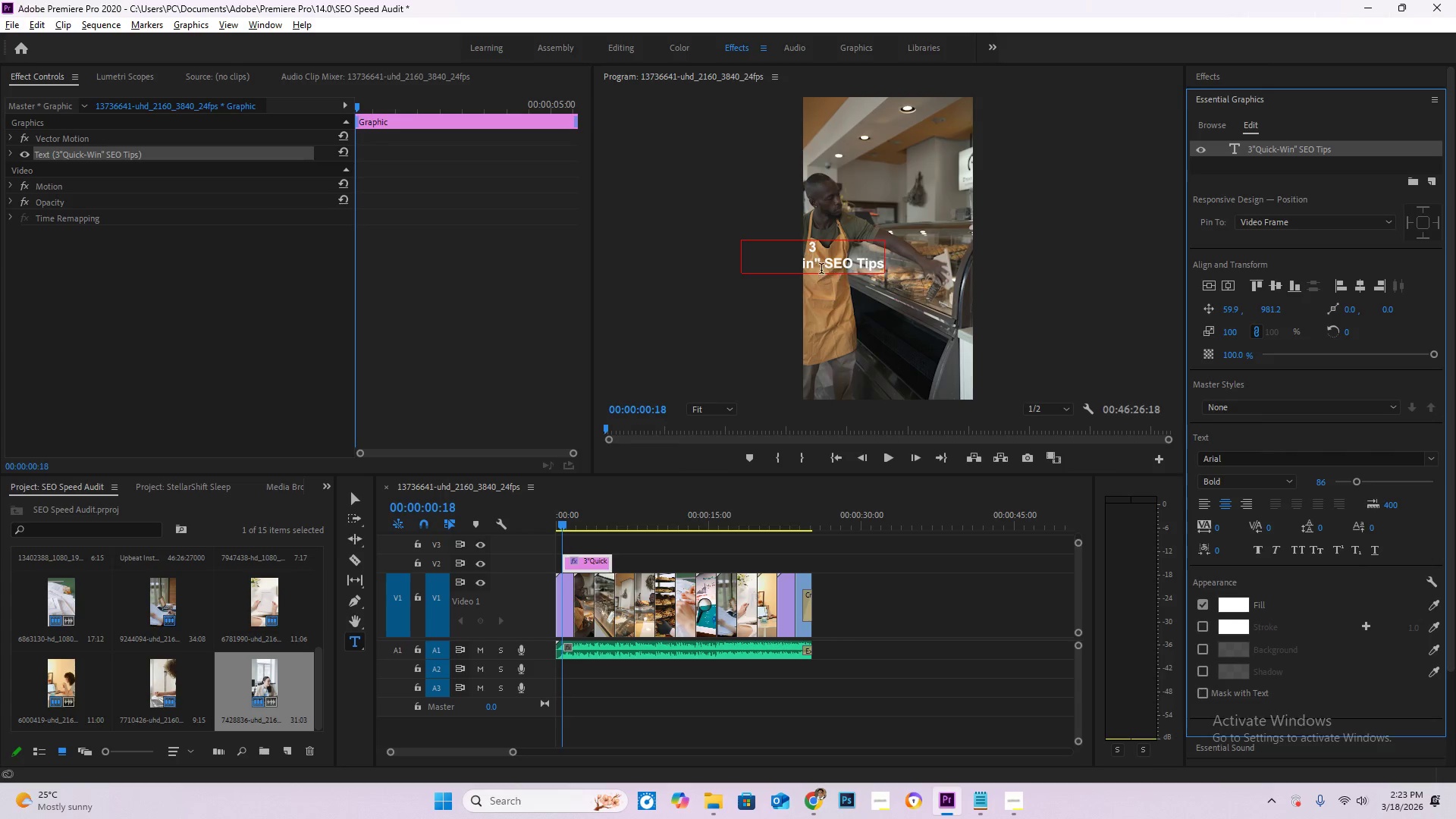 
left_click([825, 264])
 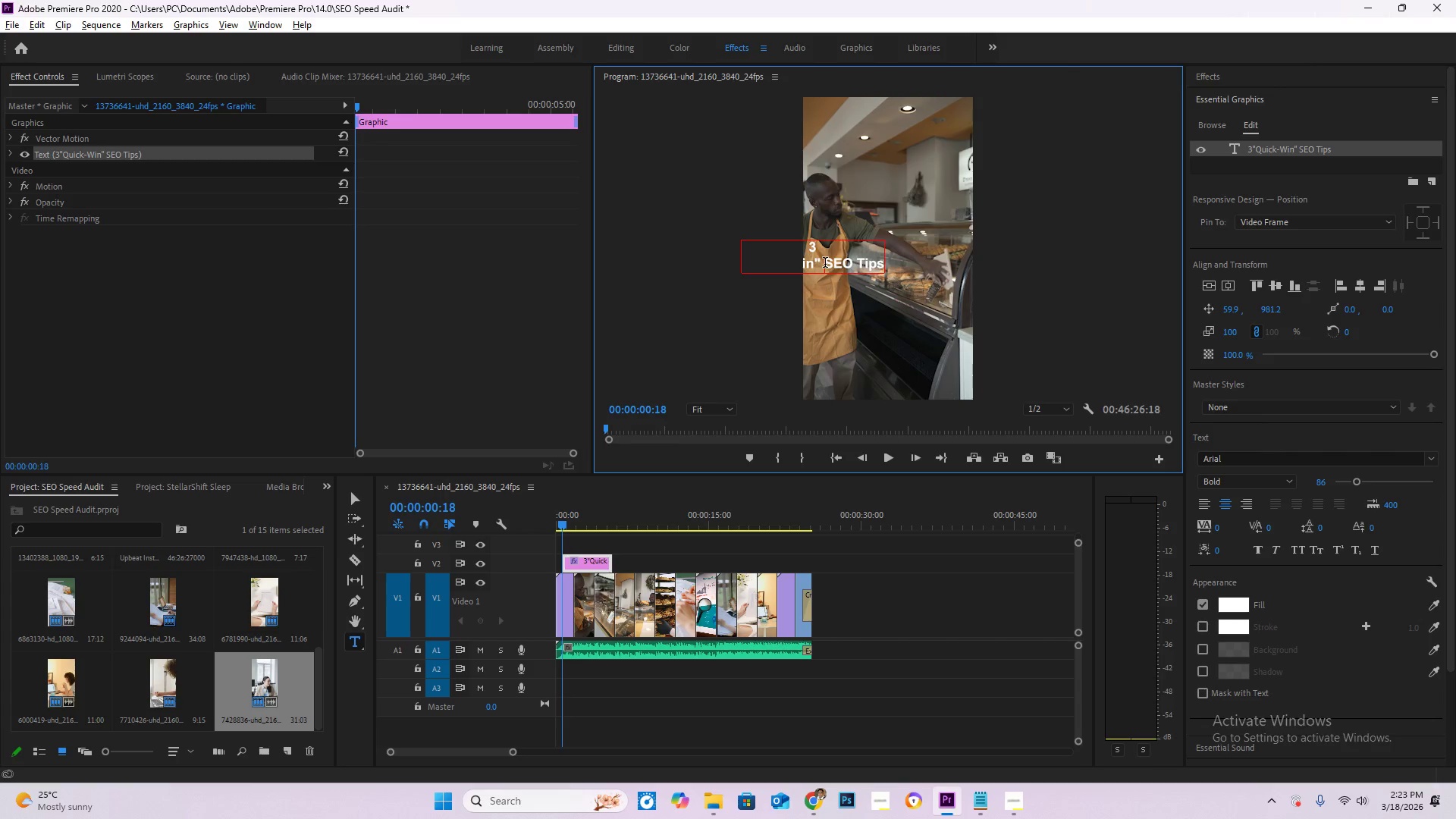 
key(Enter)
 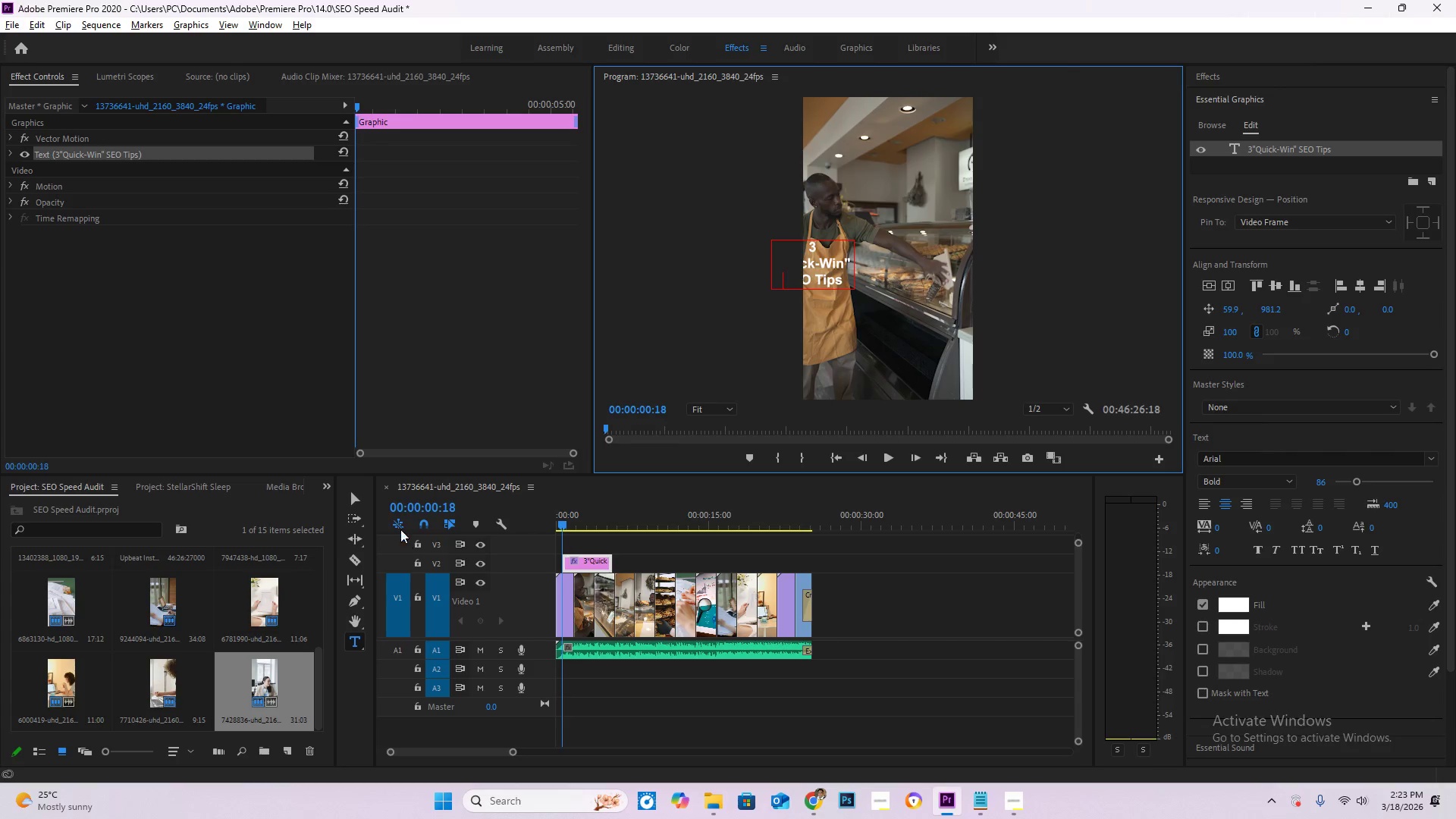 
left_click([357, 500])
 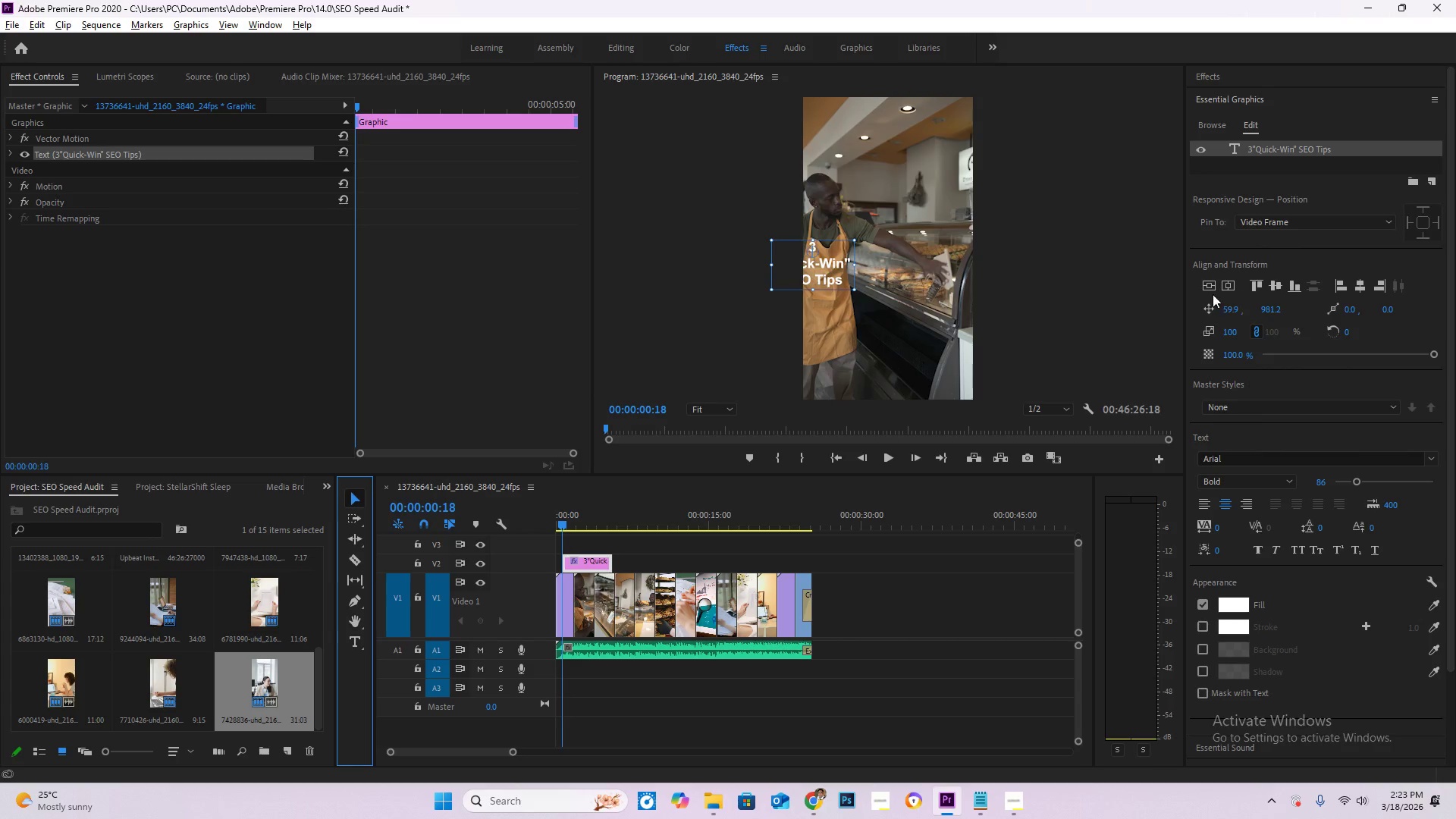 
left_click([1207, 289])
 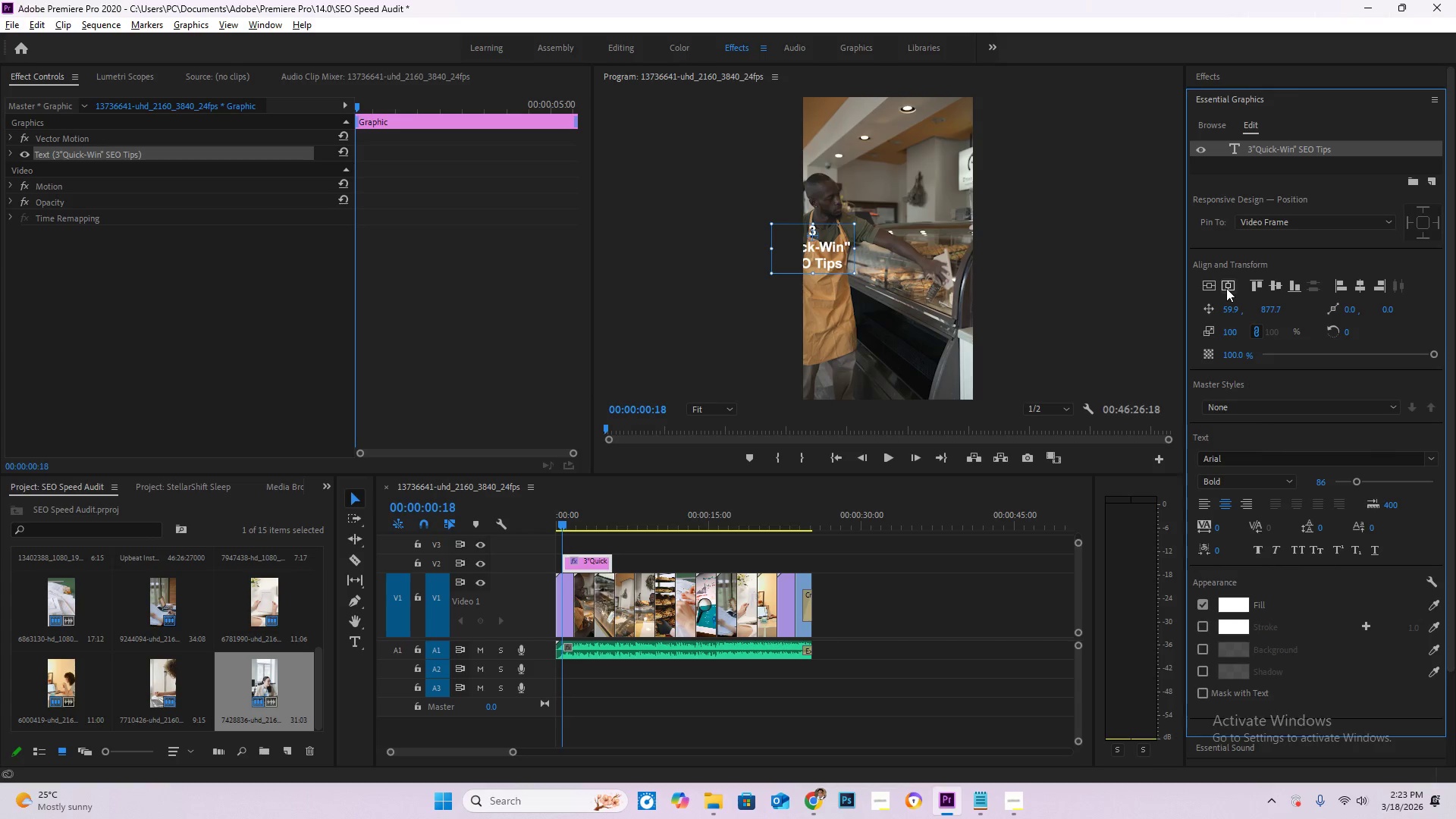 
left_click([1226, 288])
 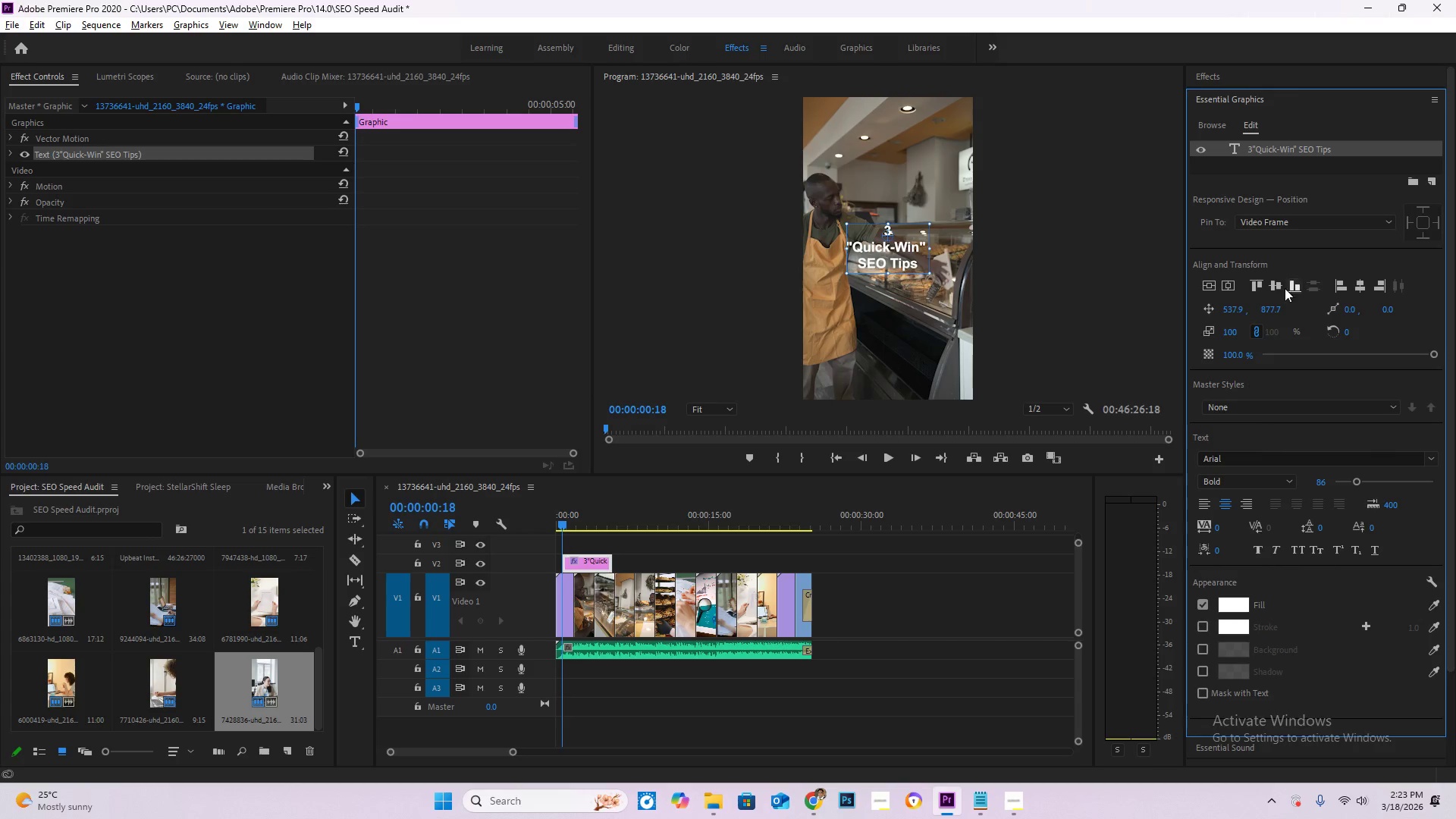 
left_click([1274, 285])
 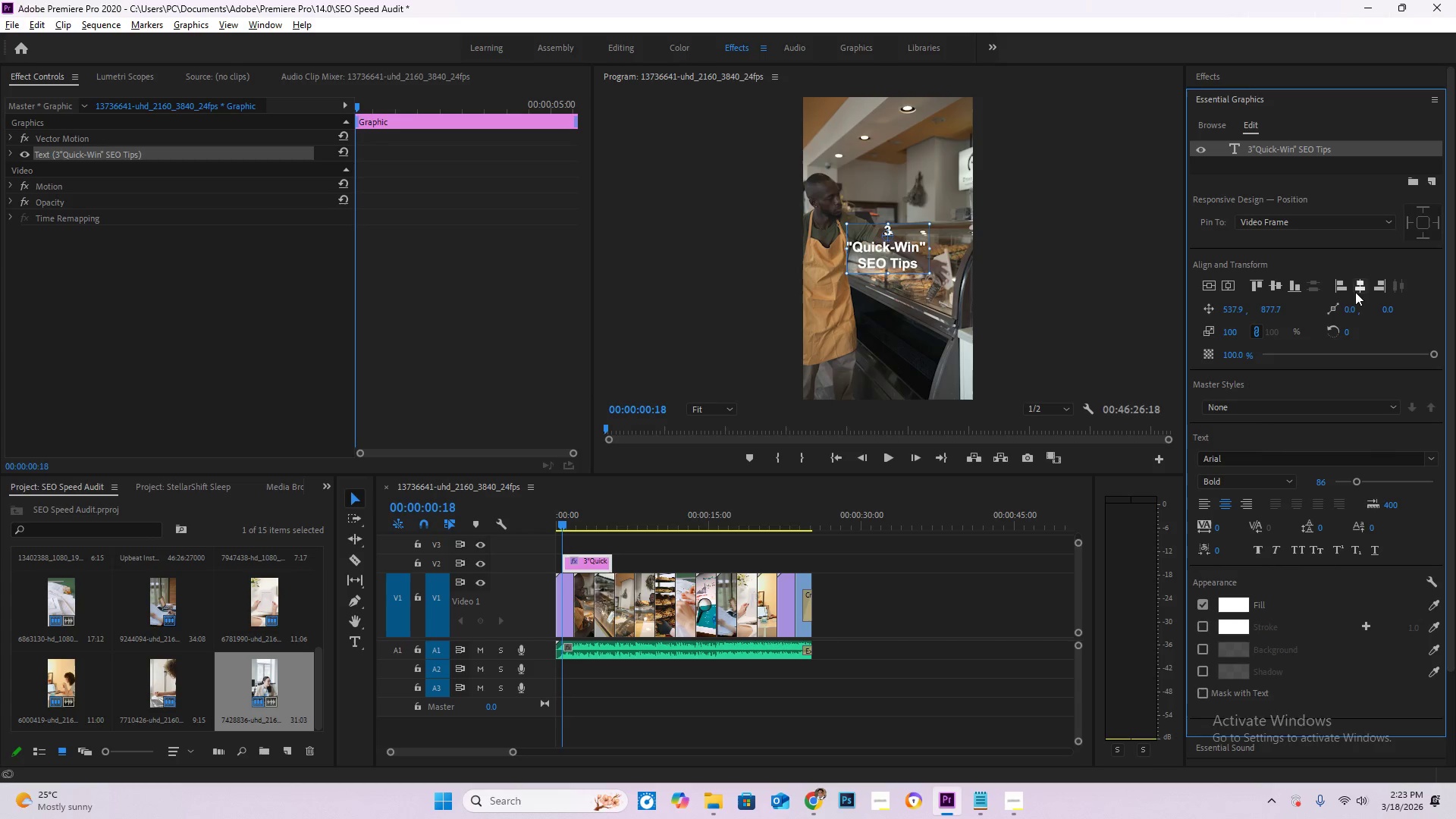 
left_click([1357, 290])
 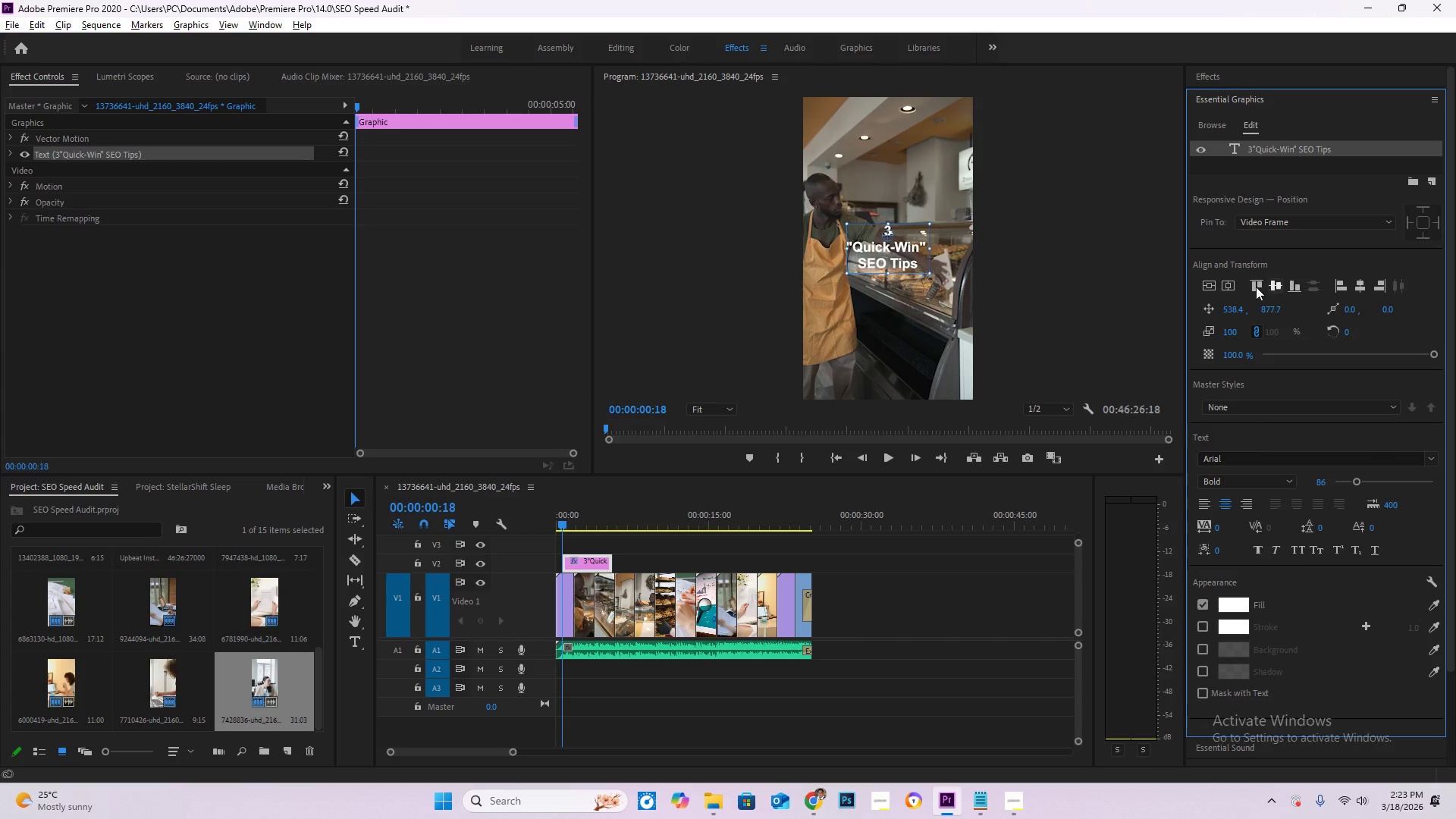 
left_click([1233, 285])
 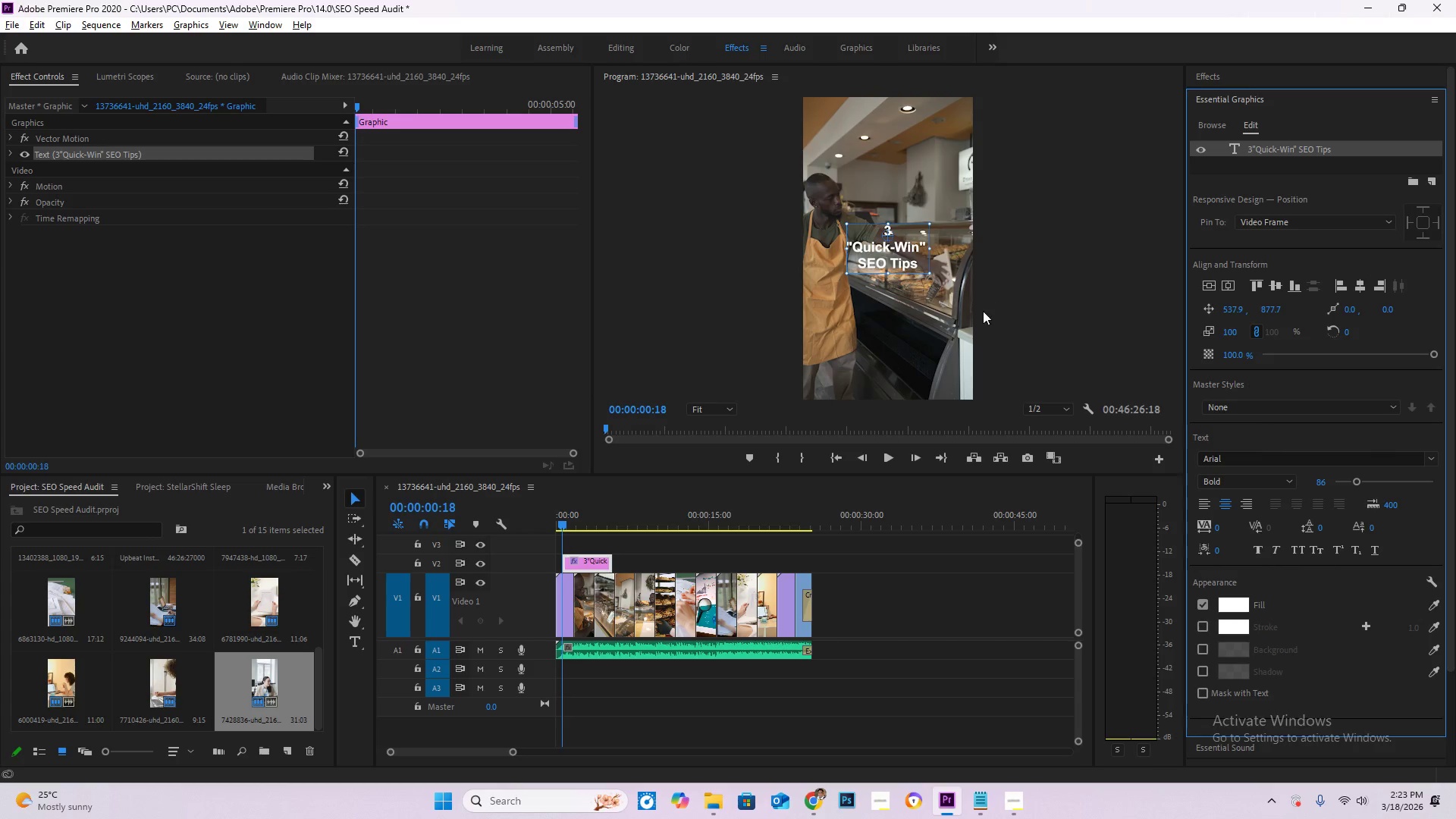 
left_click([1075, 297])
 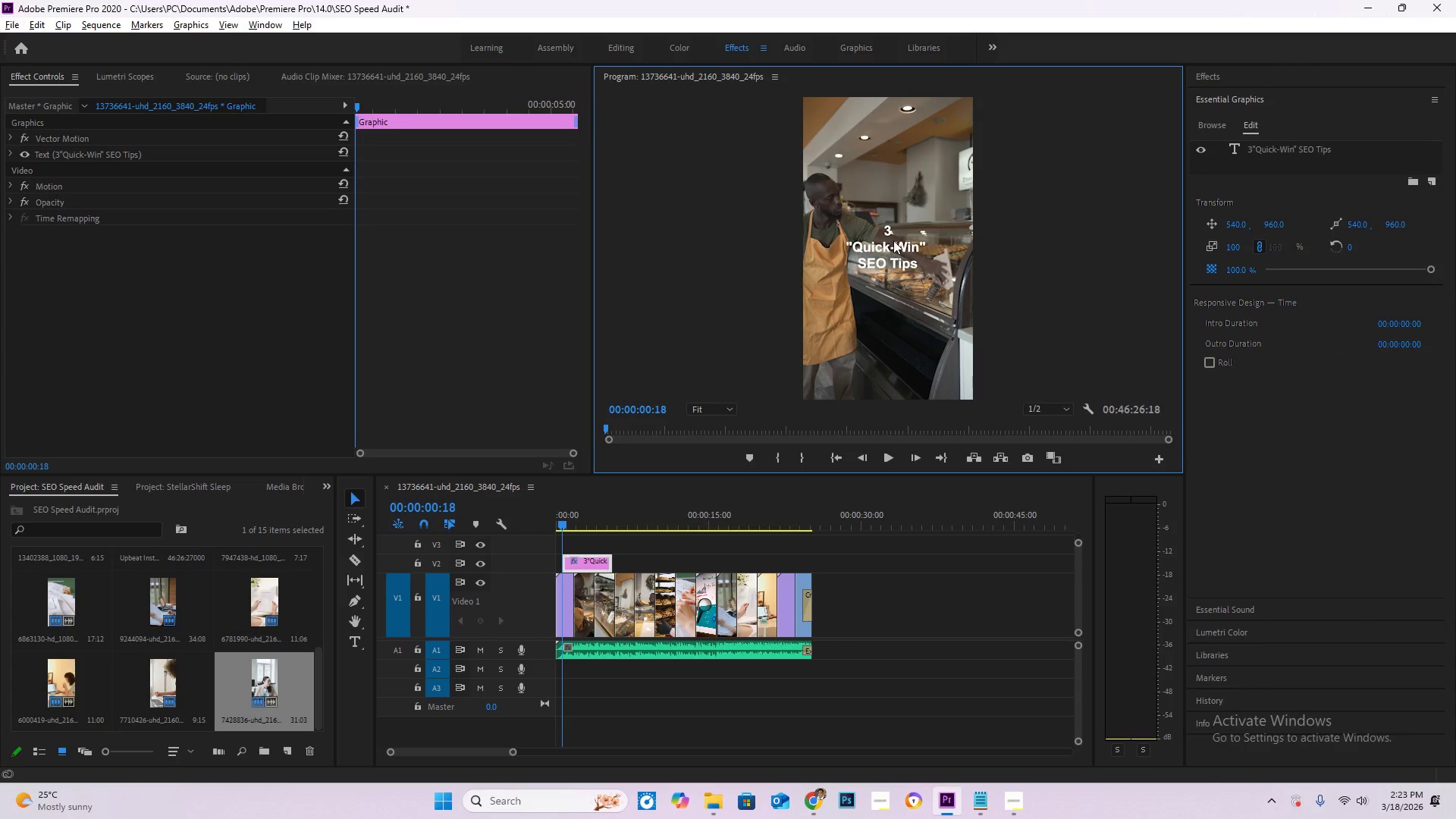 
left_click([890, 231])
 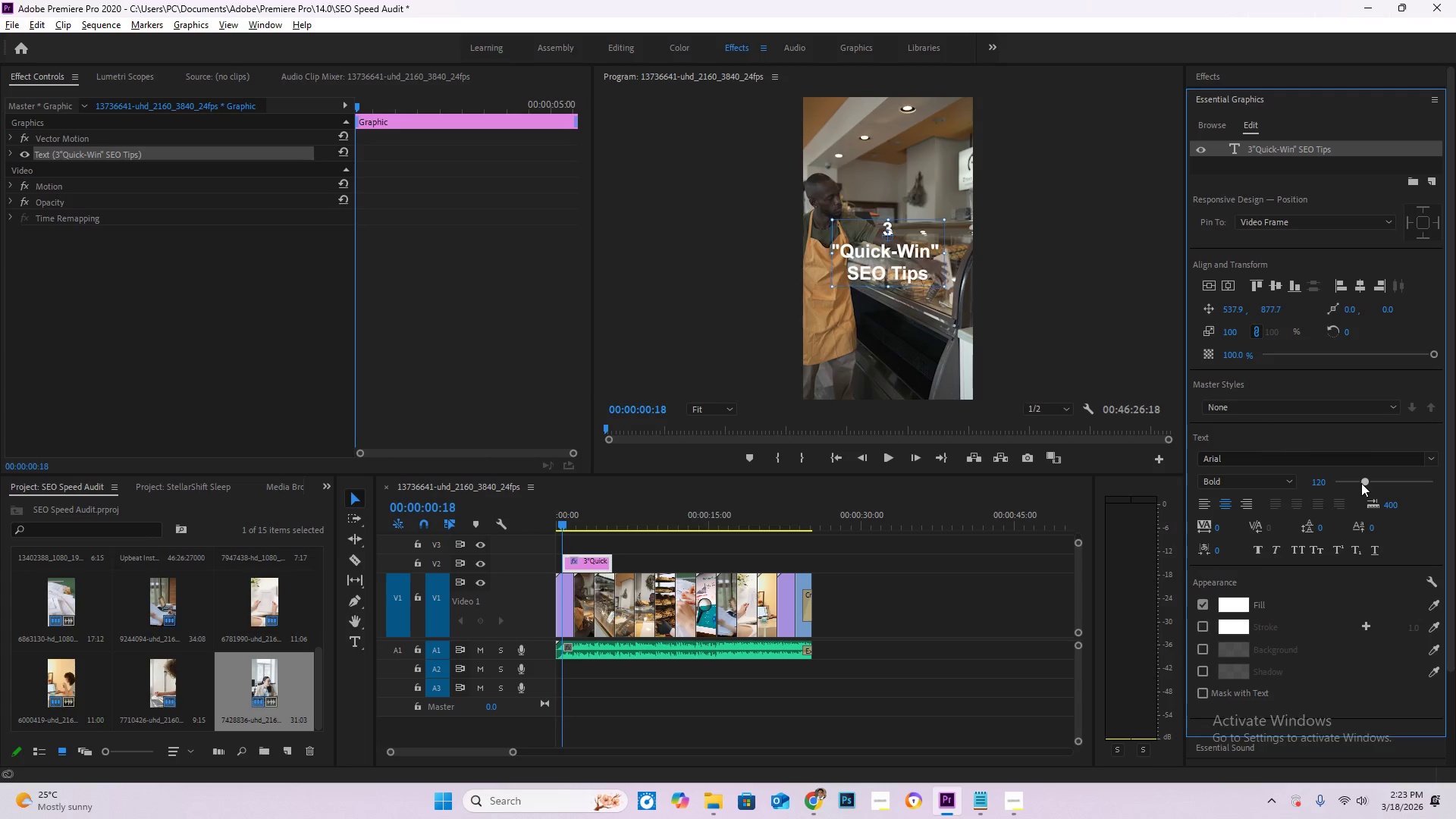 
left_click([1123, 321])
 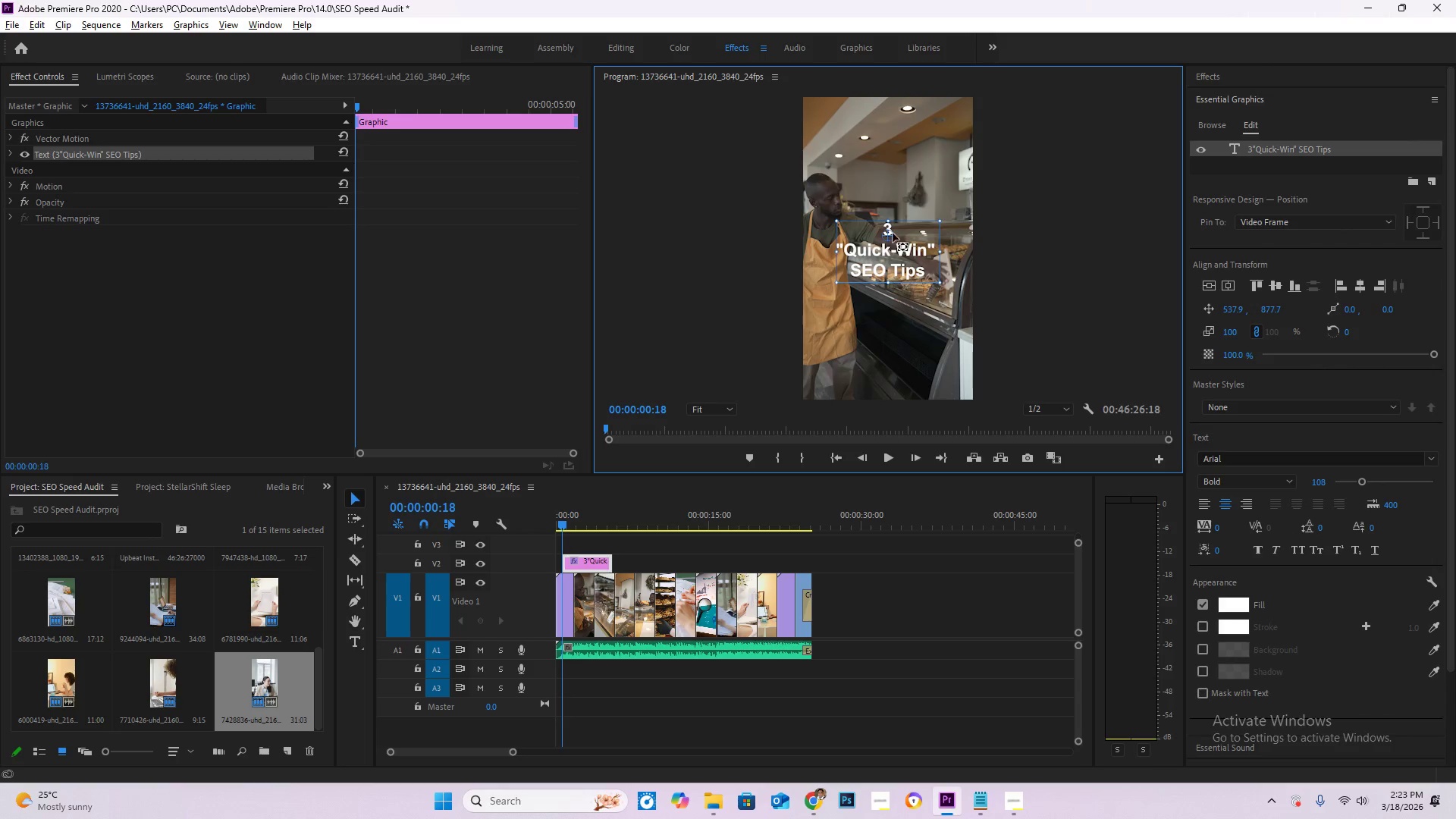 
wait(8.27)
 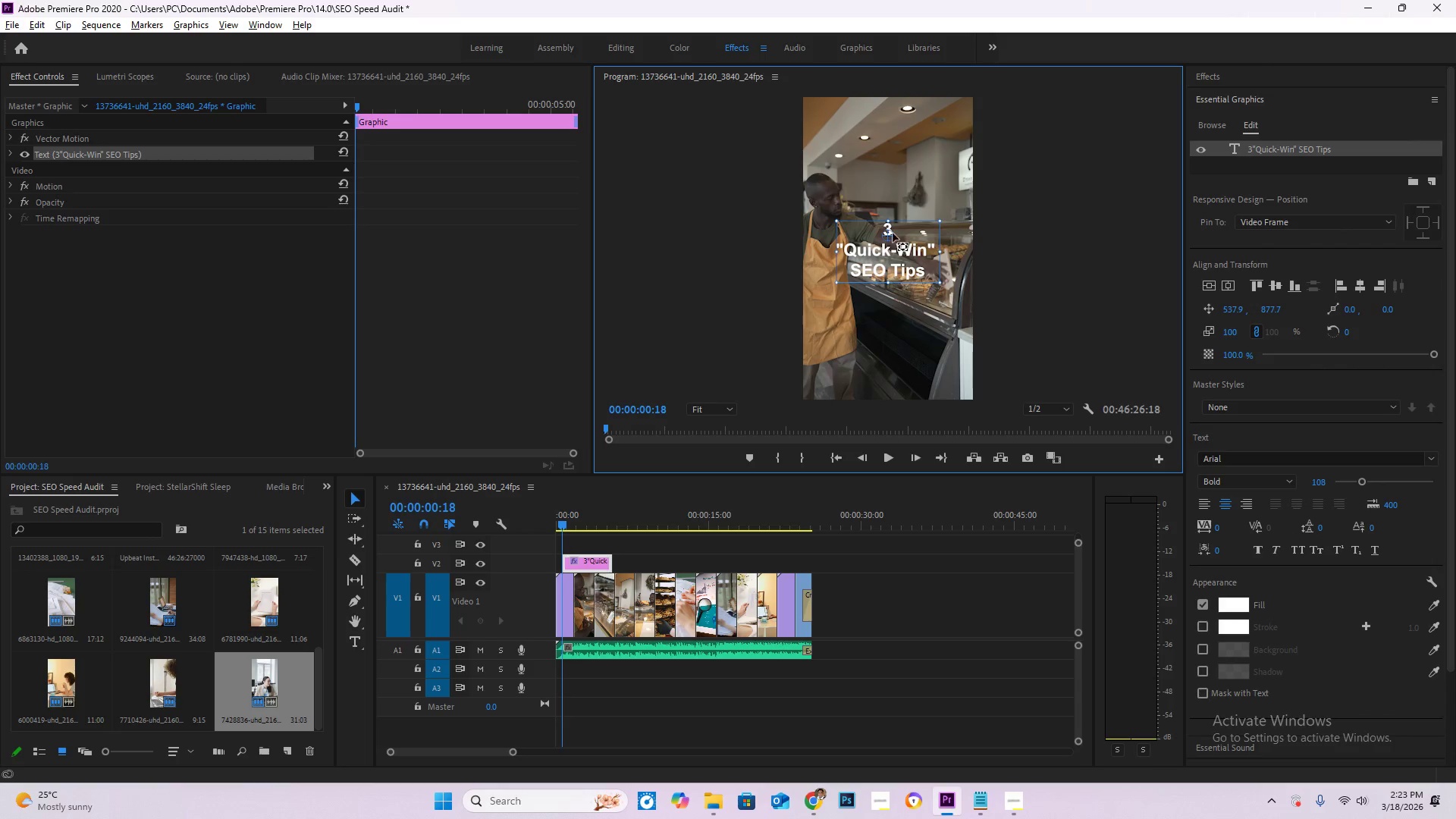 
left_click_drag(start_coordinate=[1320, 526], to_coordinate=[1348, 527])
 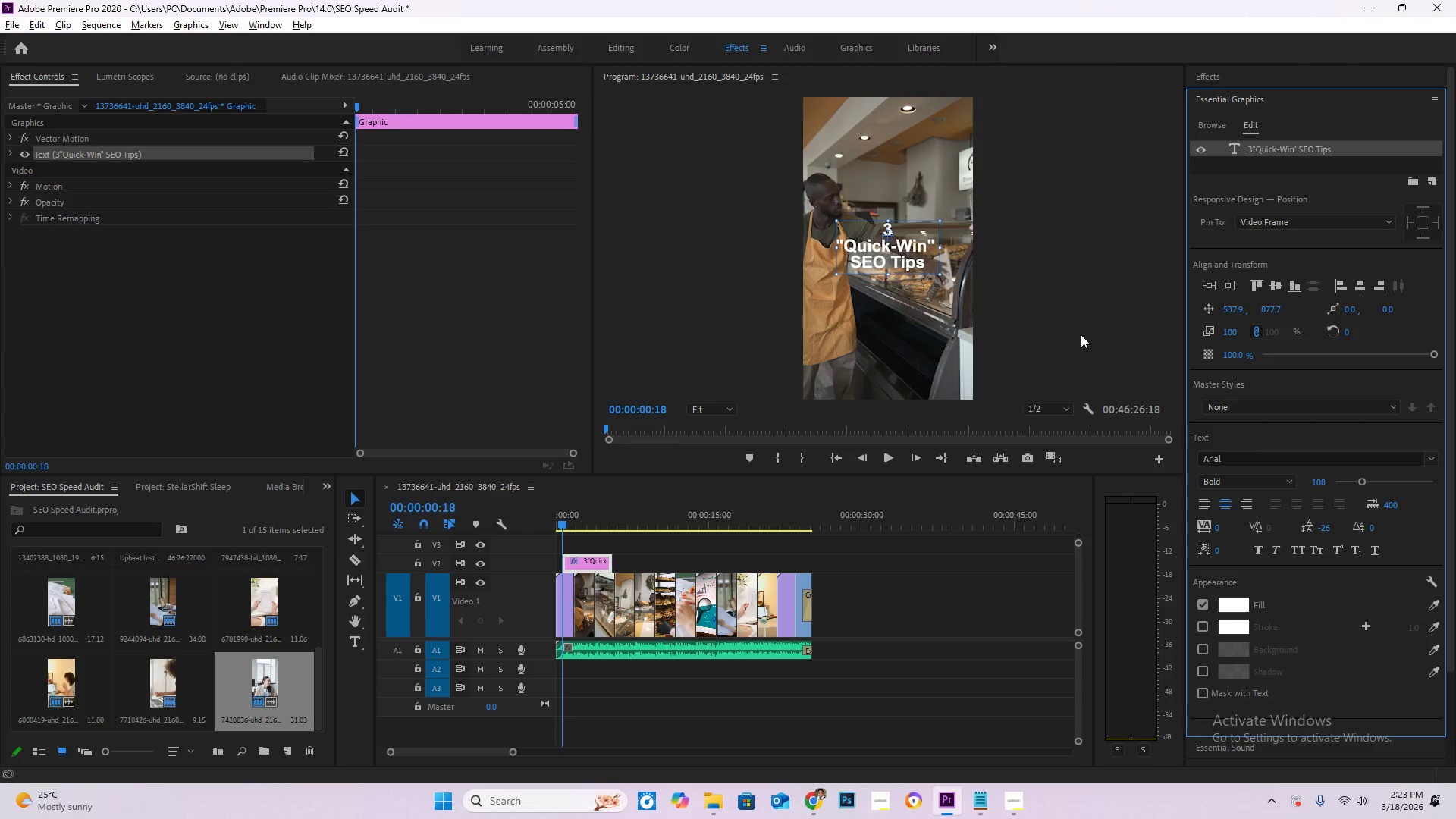 
left_click([1072, 322])
 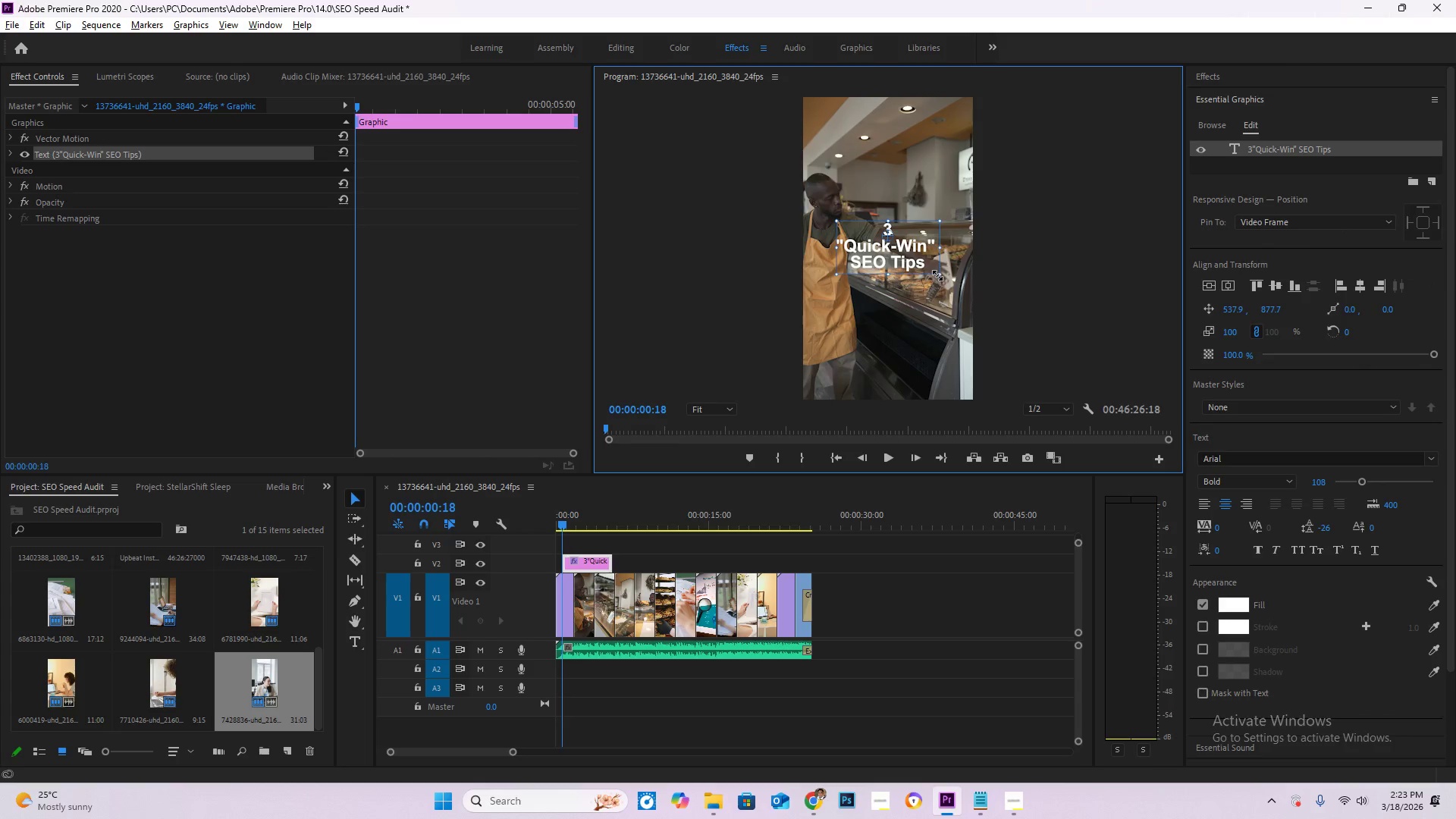 
left_click([887, 226])
 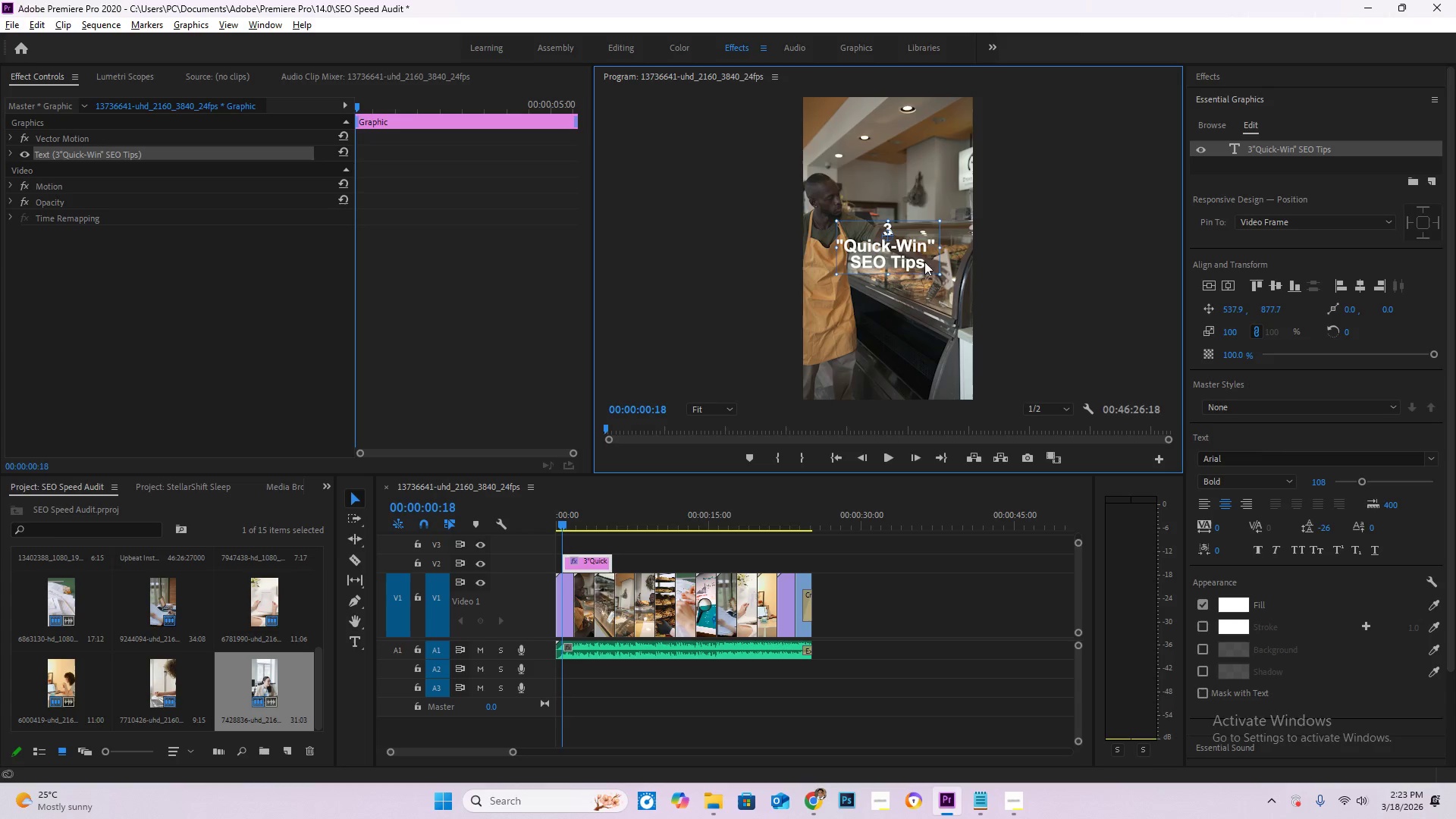 
left_click([1030, 292])
 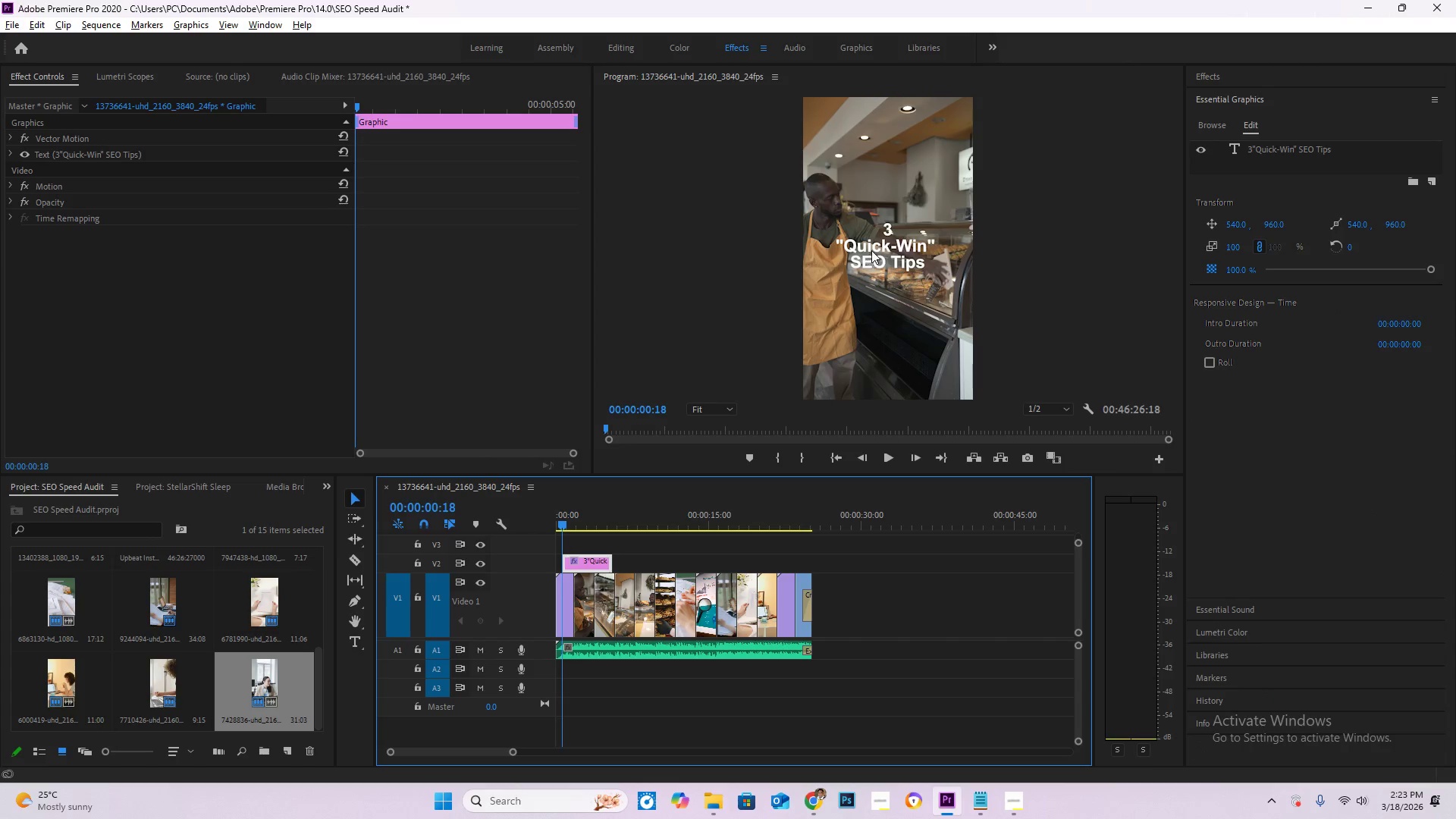 
double_click([889, 228])
 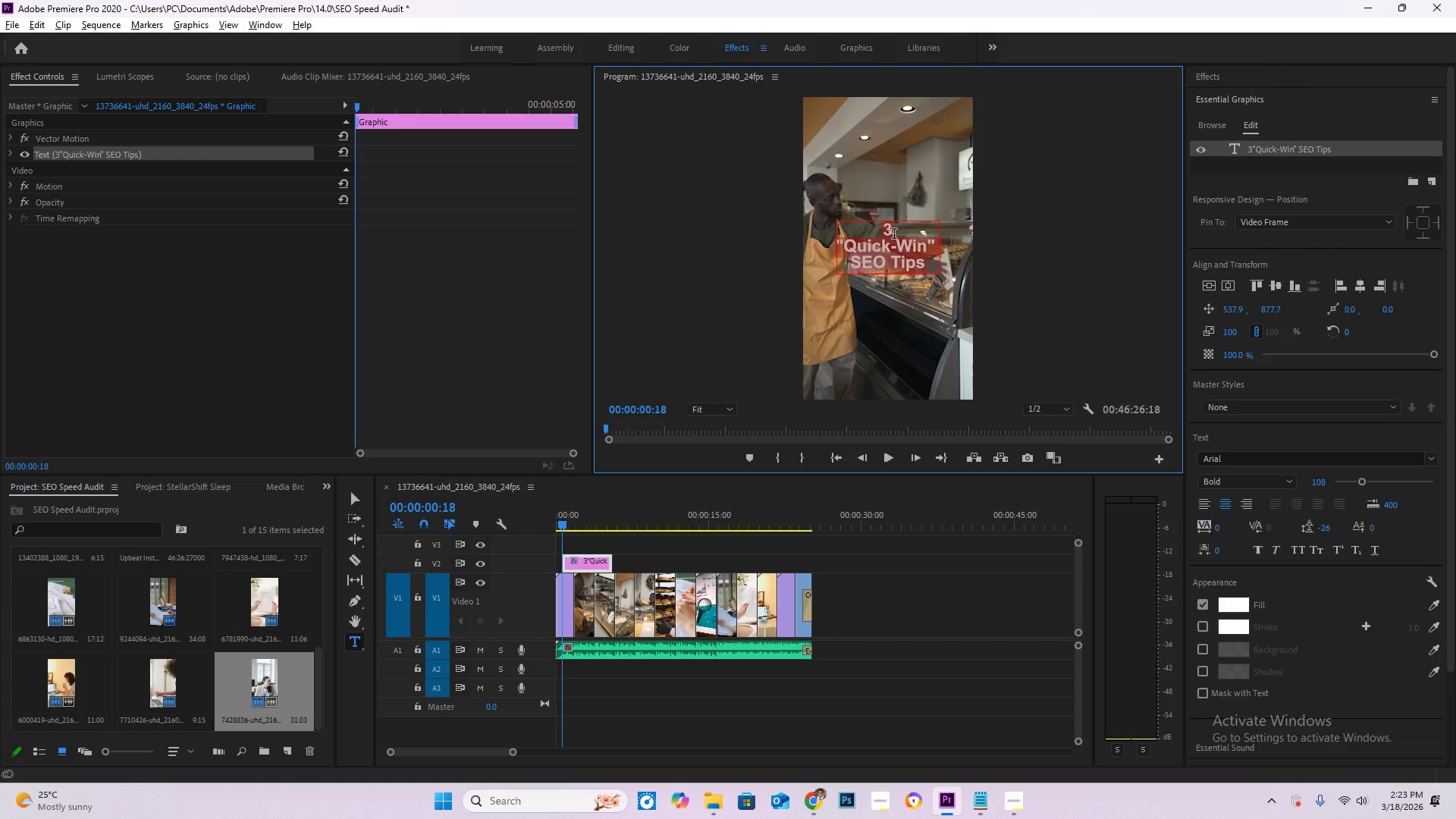 
left_click([889, 231])
 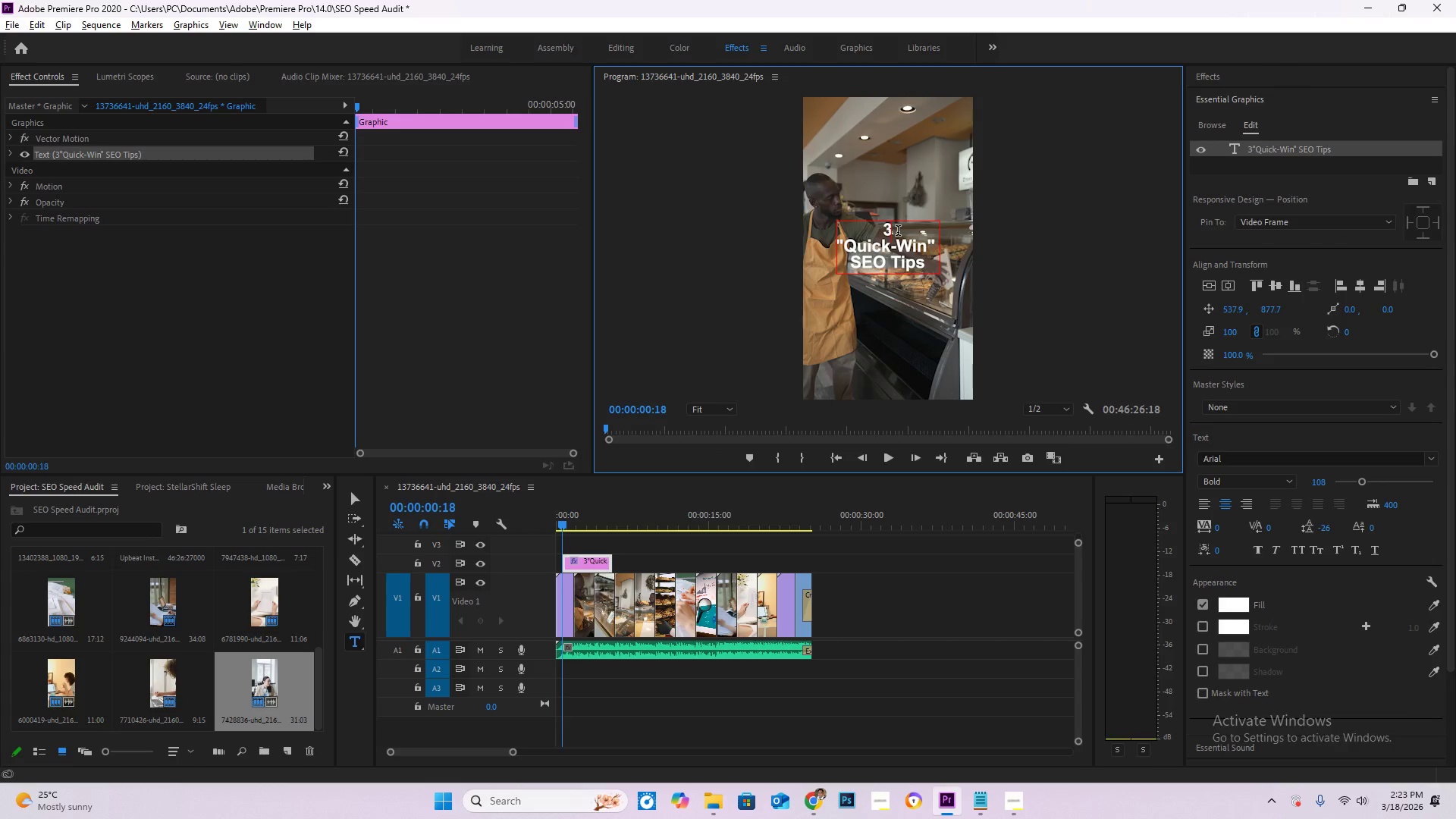 
key(Backspace)
type(Three)
 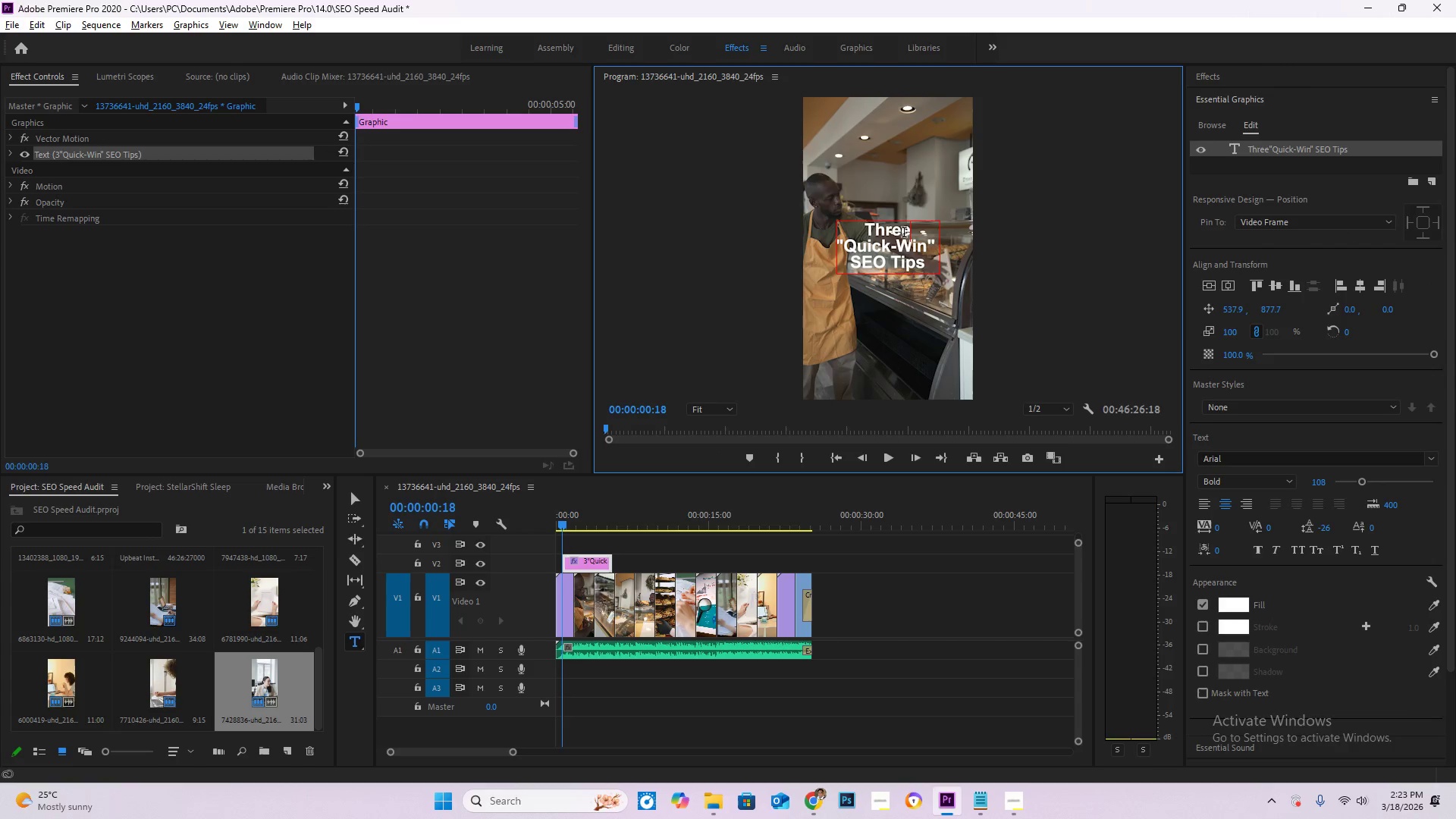 
left_click([357, 504])
 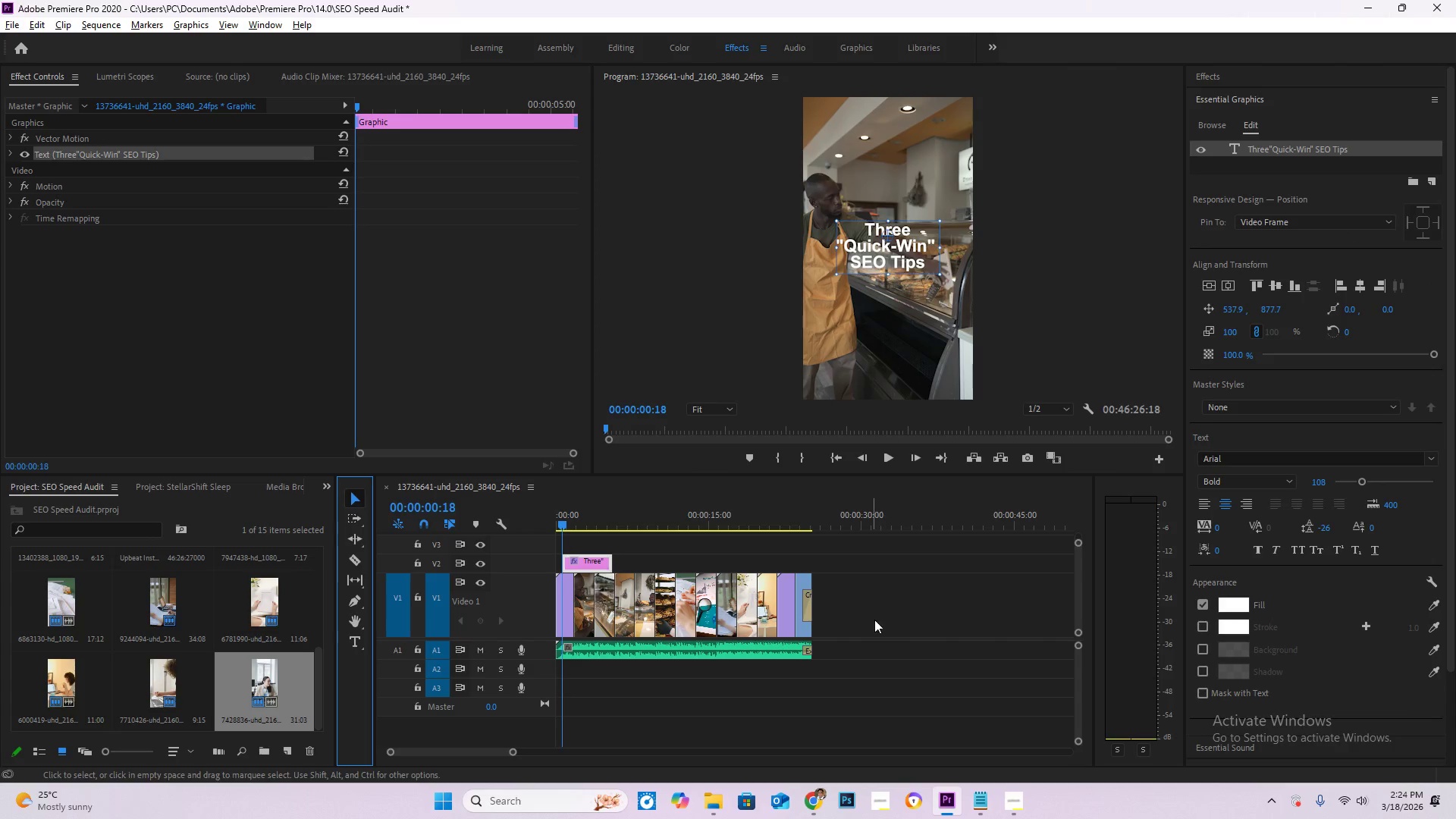 
left_click([883, 632])
 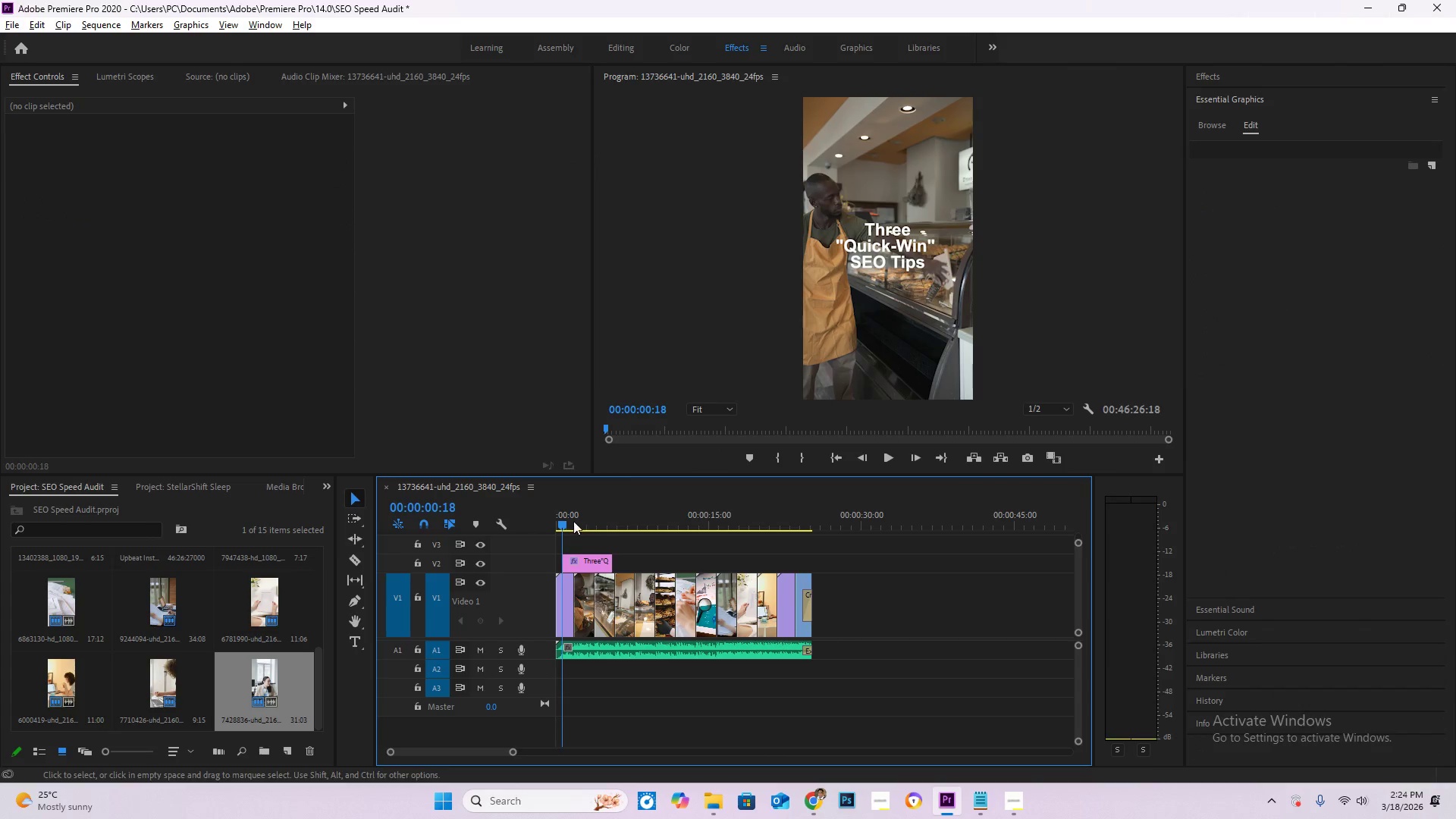 
left_click_drag(start_coordinate=[560, 520], to_coordinate=[507, 516])
 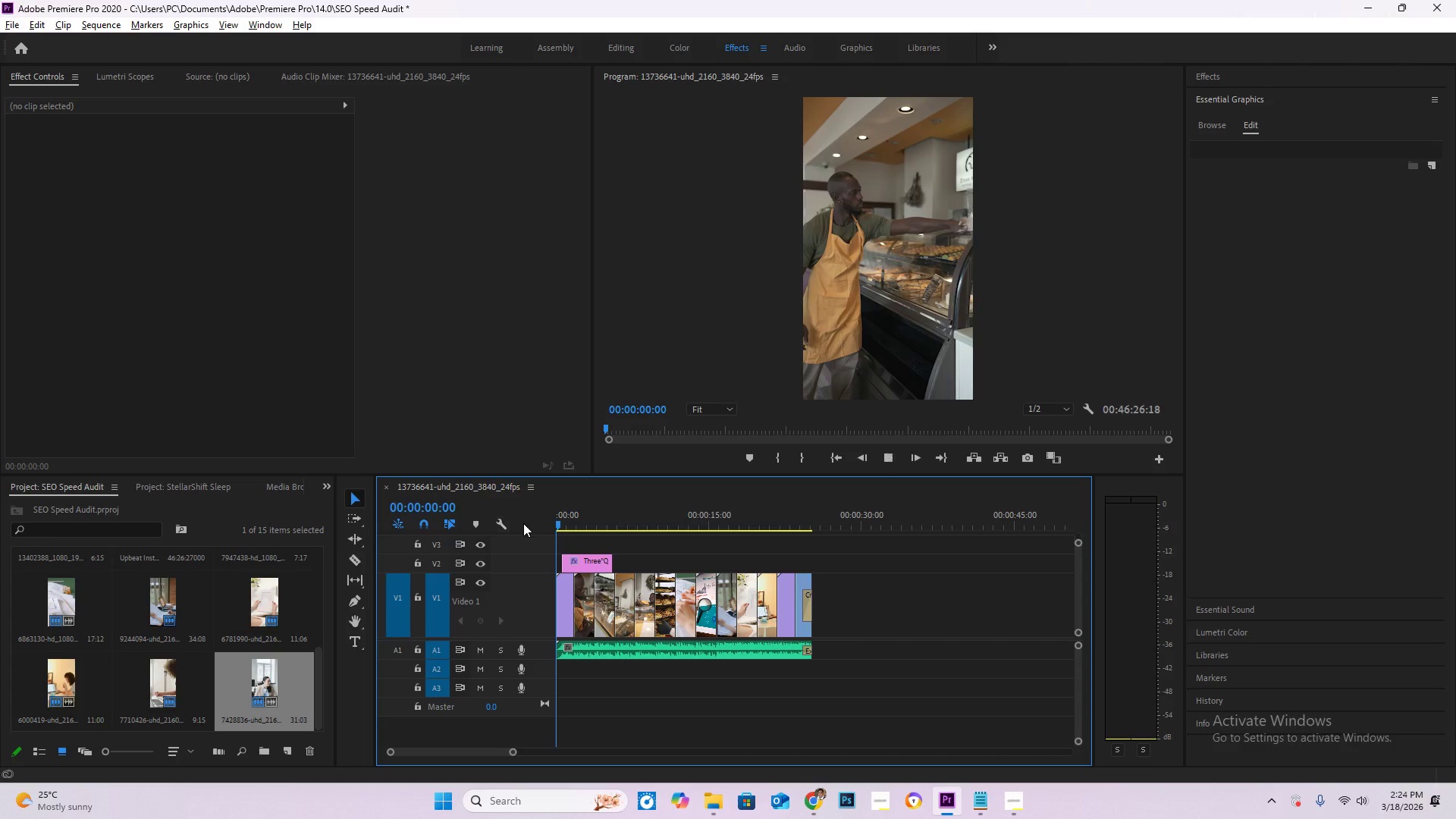 
key(Space)
 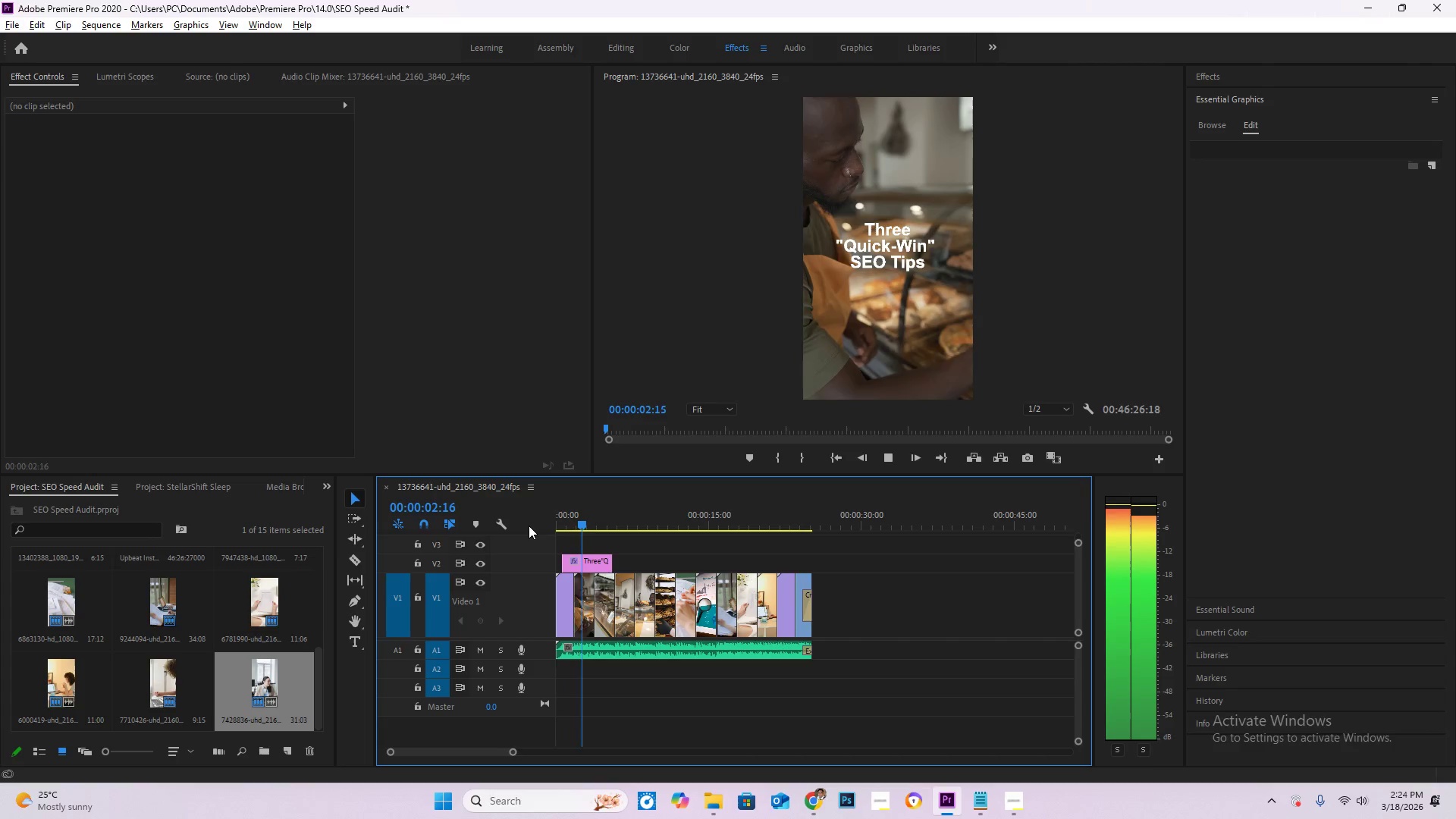 
key(Space)
 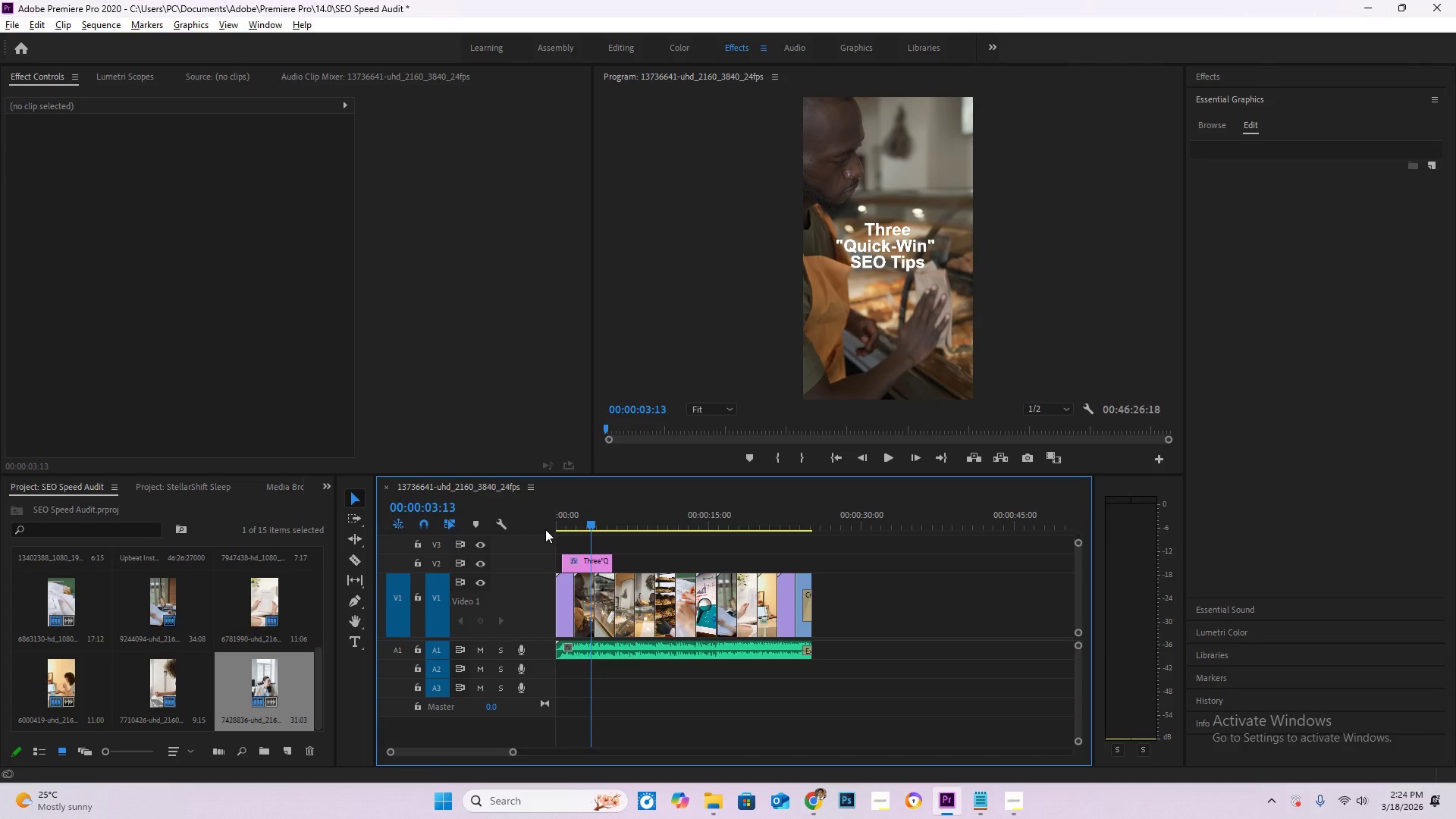 
key(Space)
 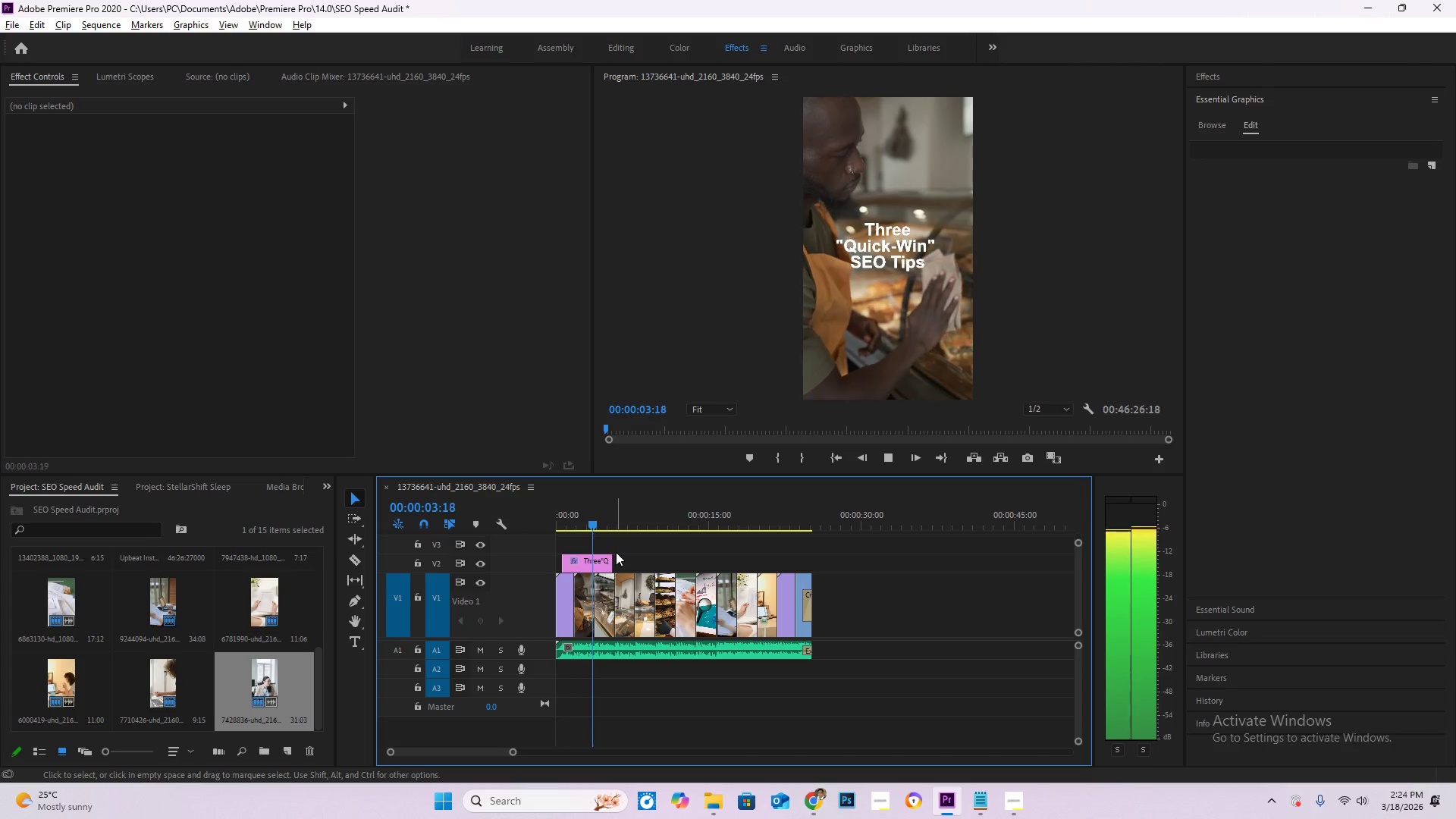 
key(Space)
 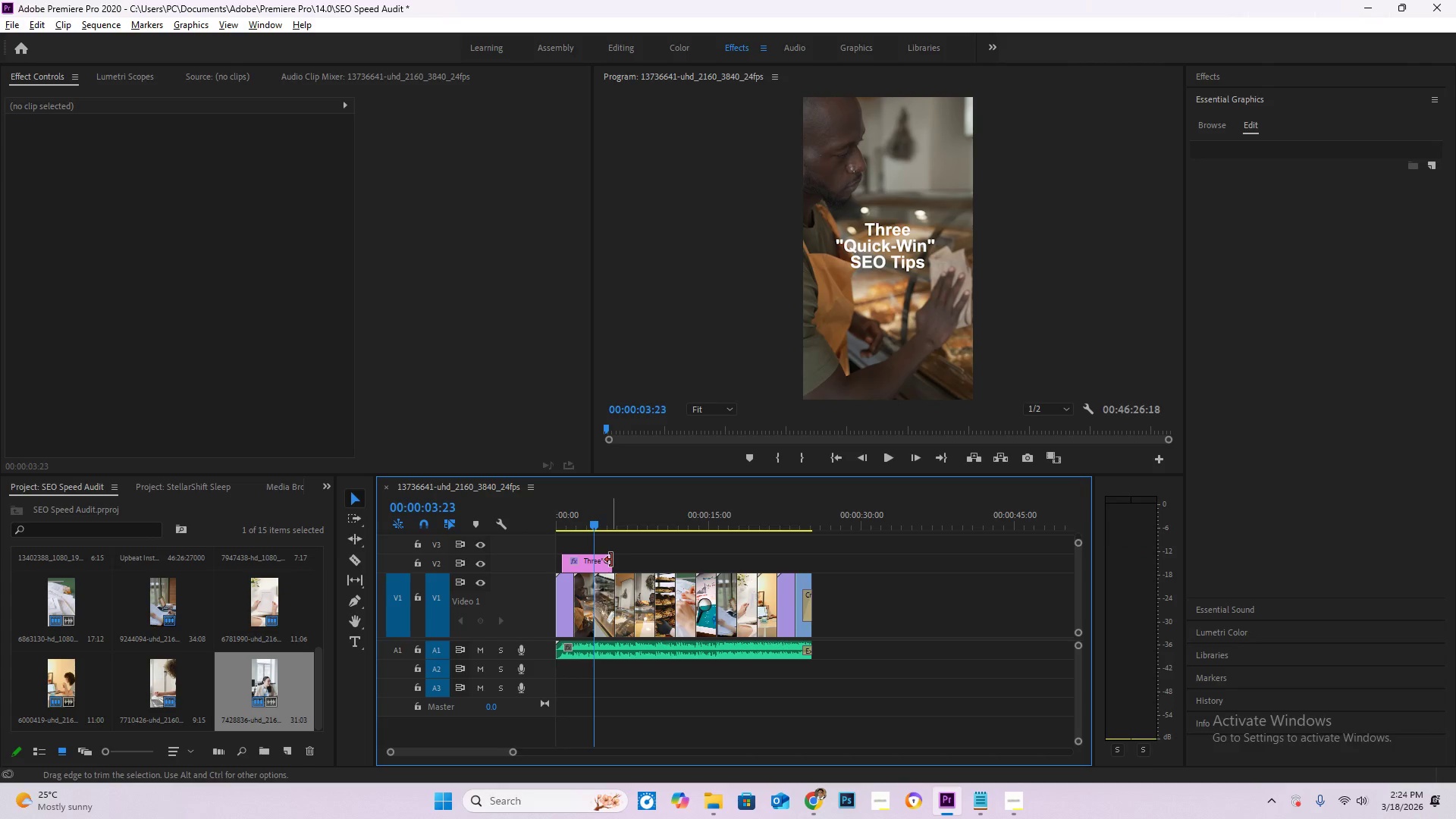 
left_click_drag(start_coordinate=[611, 560], to_coordinate=[596, 559])
 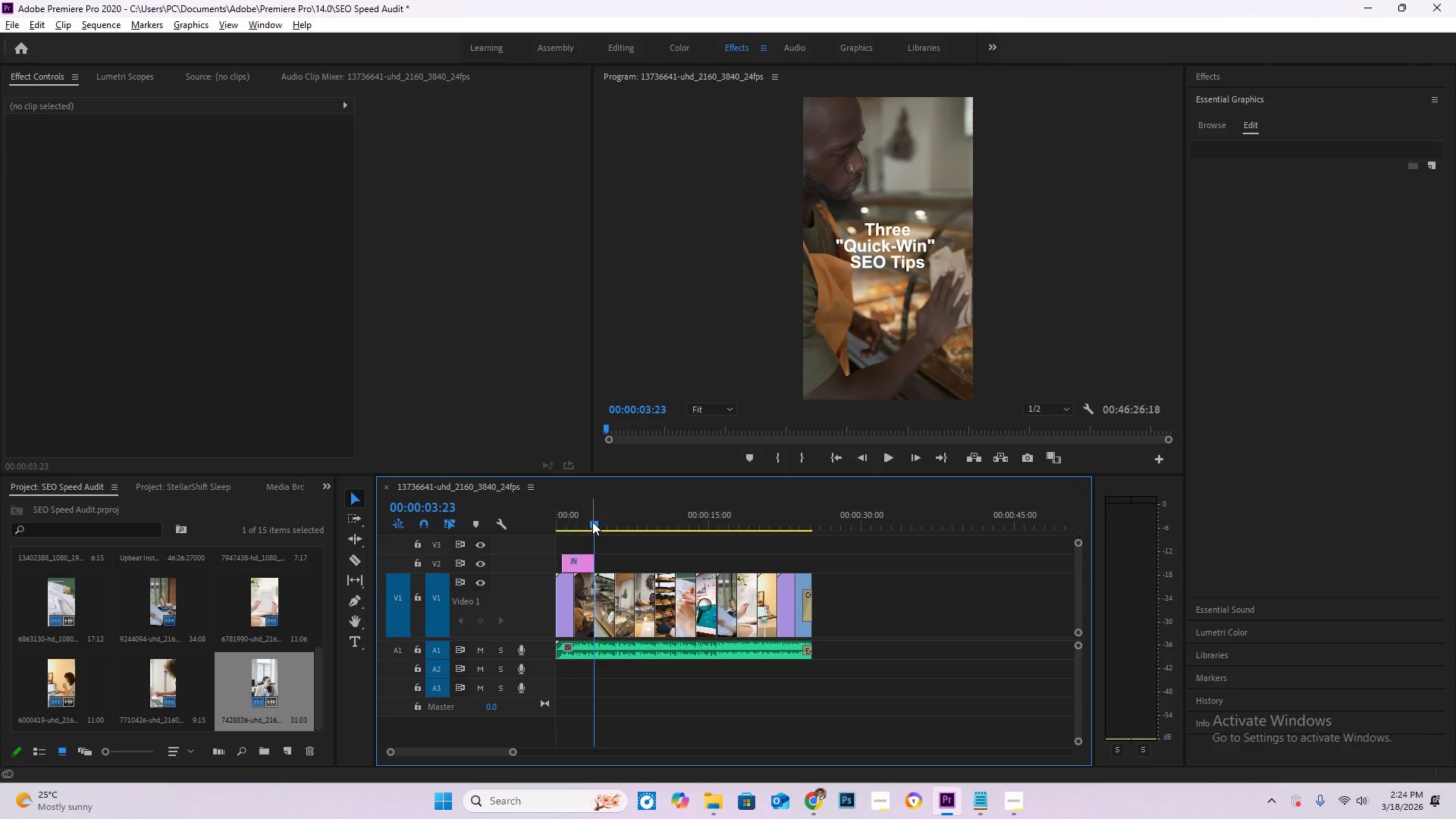 
left_click_drag(start_coordinate=[592, 522], to_coordinate=[545, 522])
 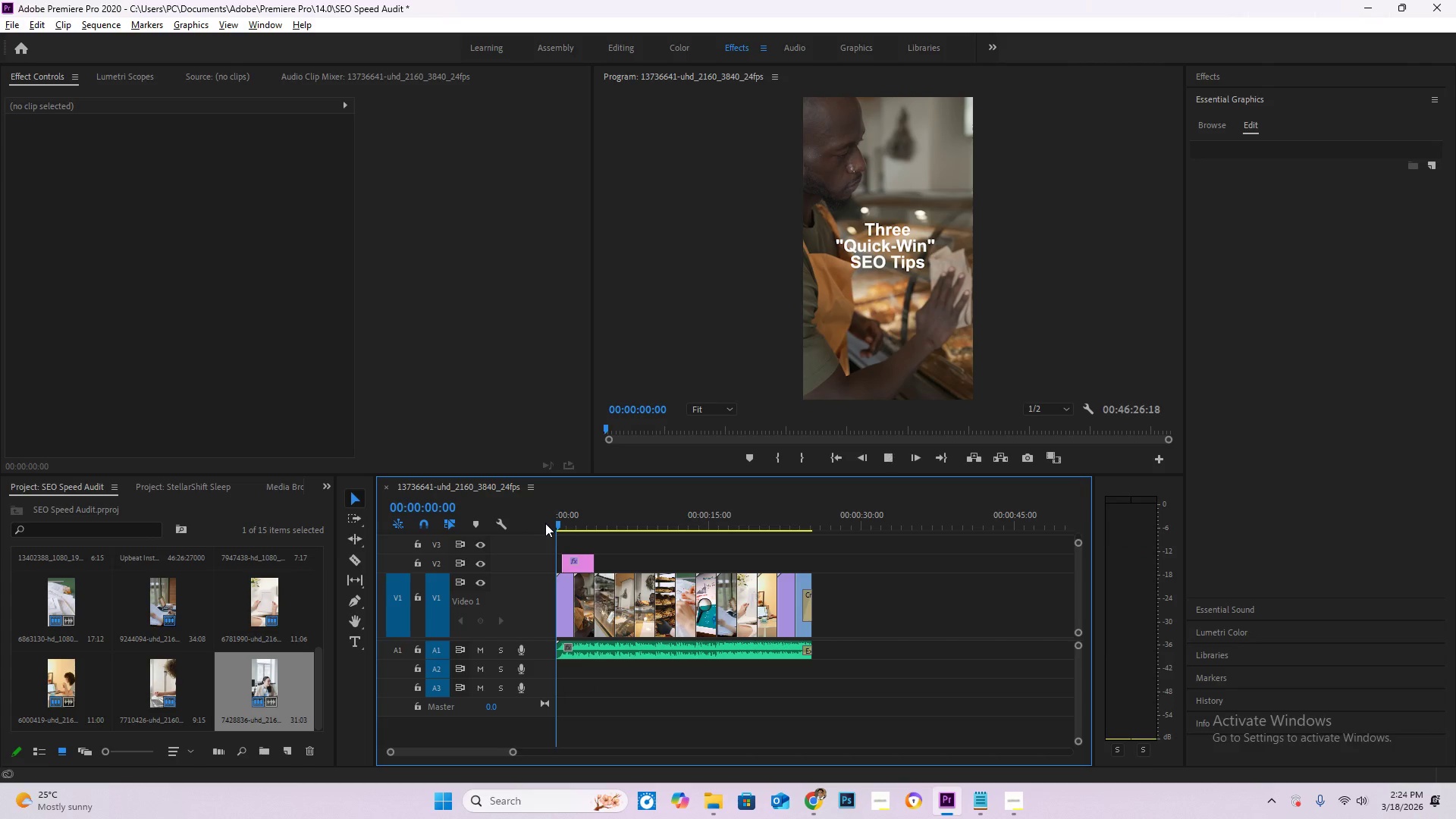 
key(Space)
 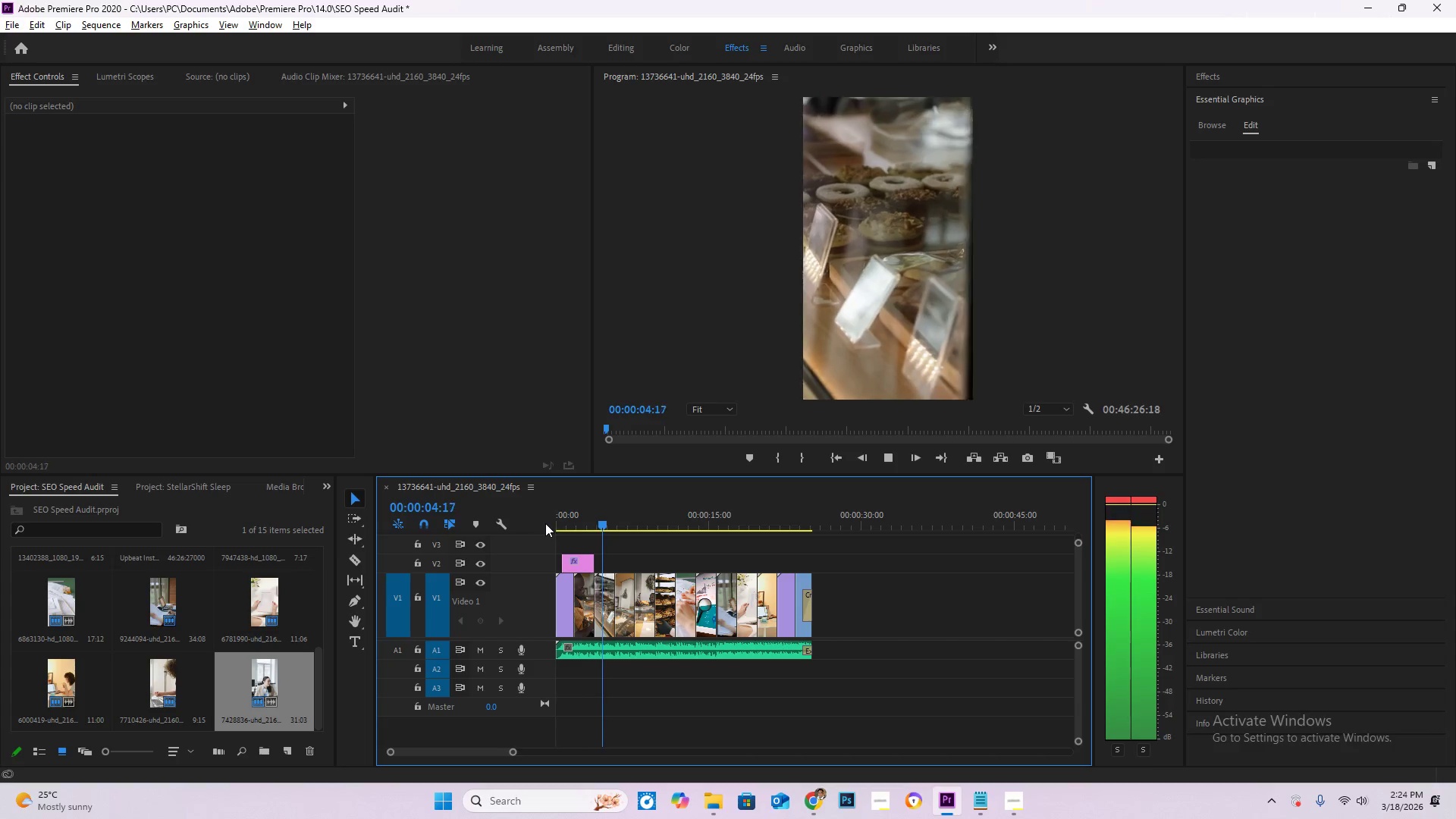 
wait(6.61)
 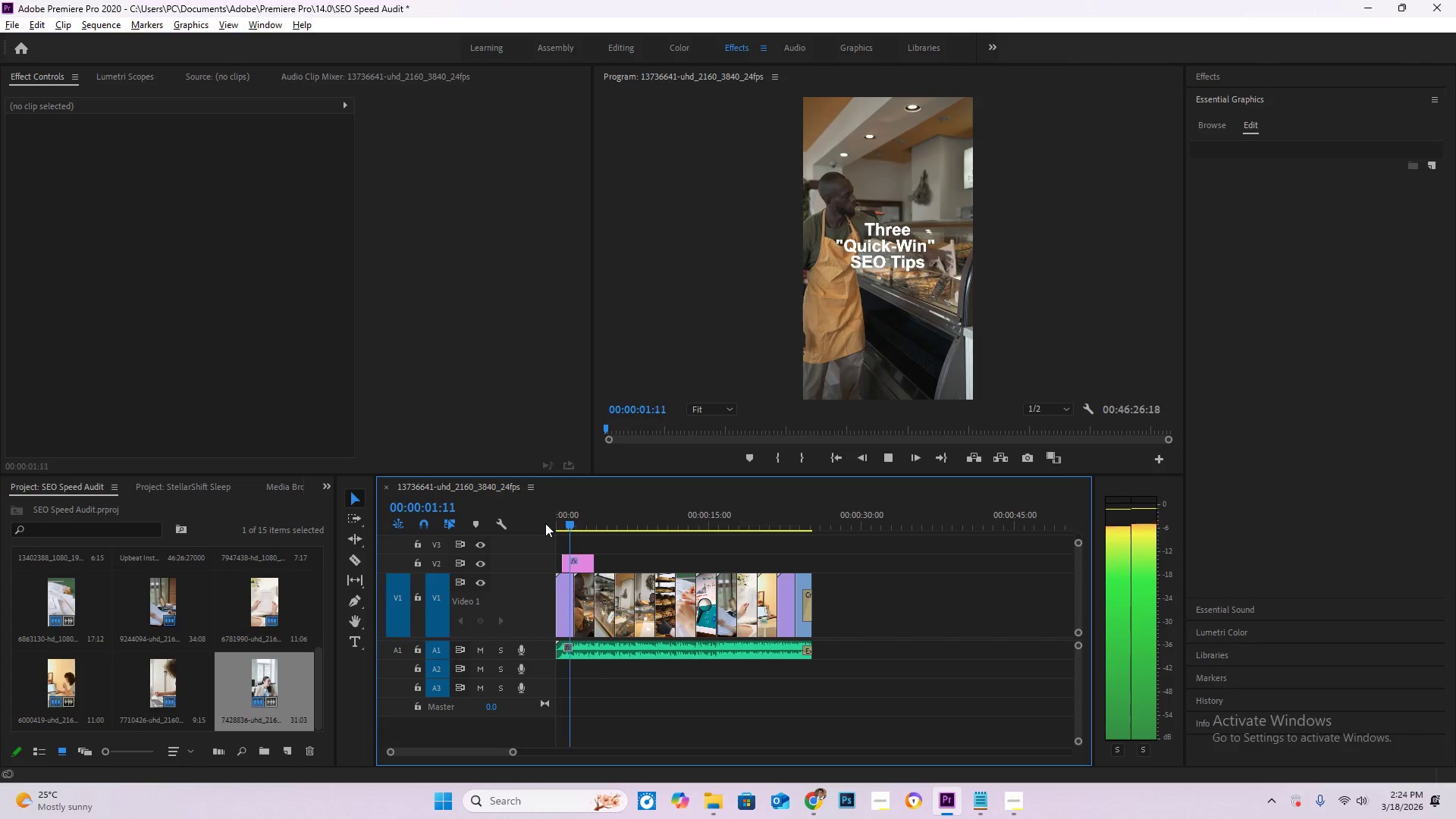 
left_click_drag(start_coordinate=[620, 523], to_coordinate=[563, 515])
 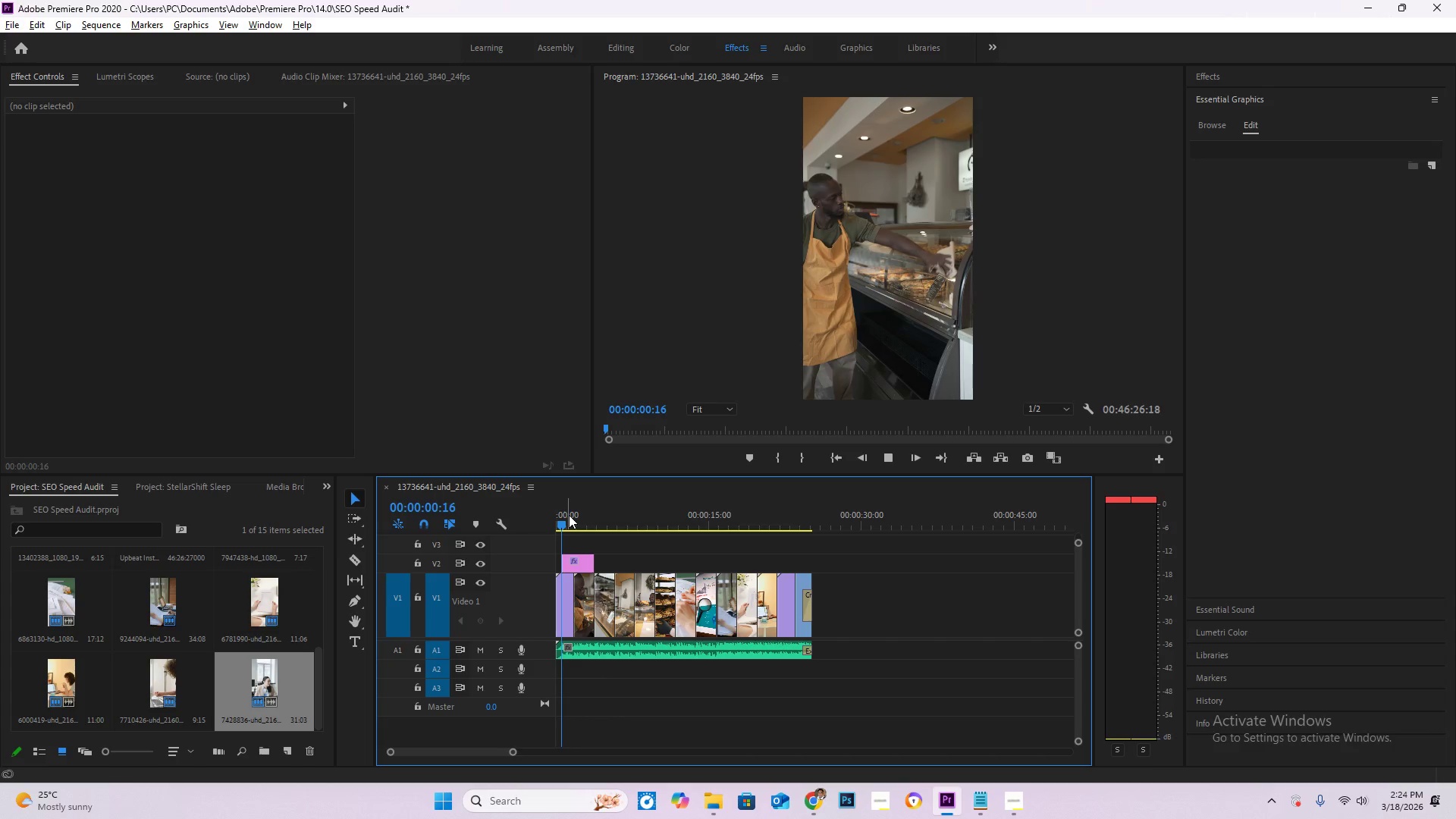 
key(Space)
 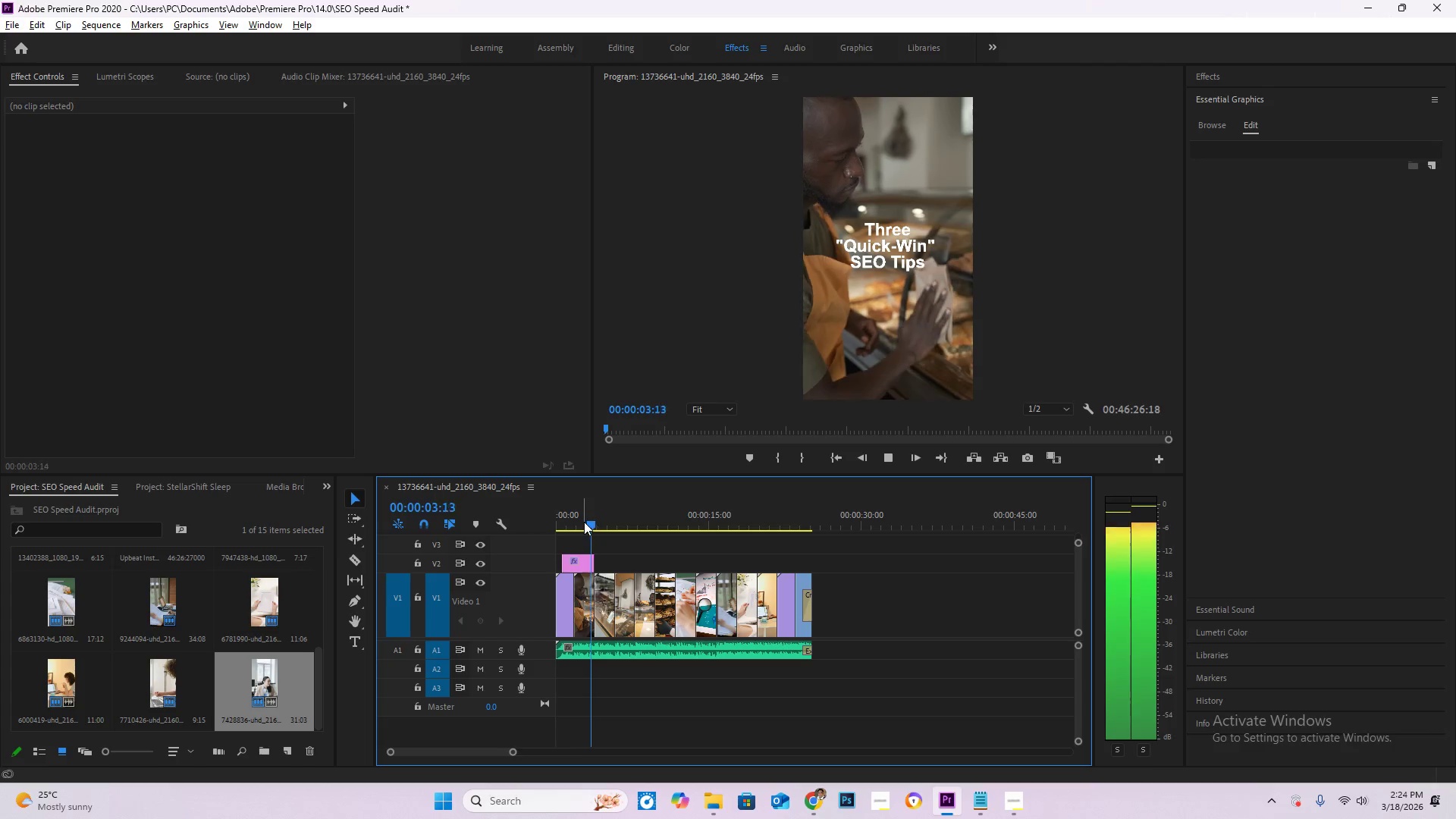 
key(Space)
 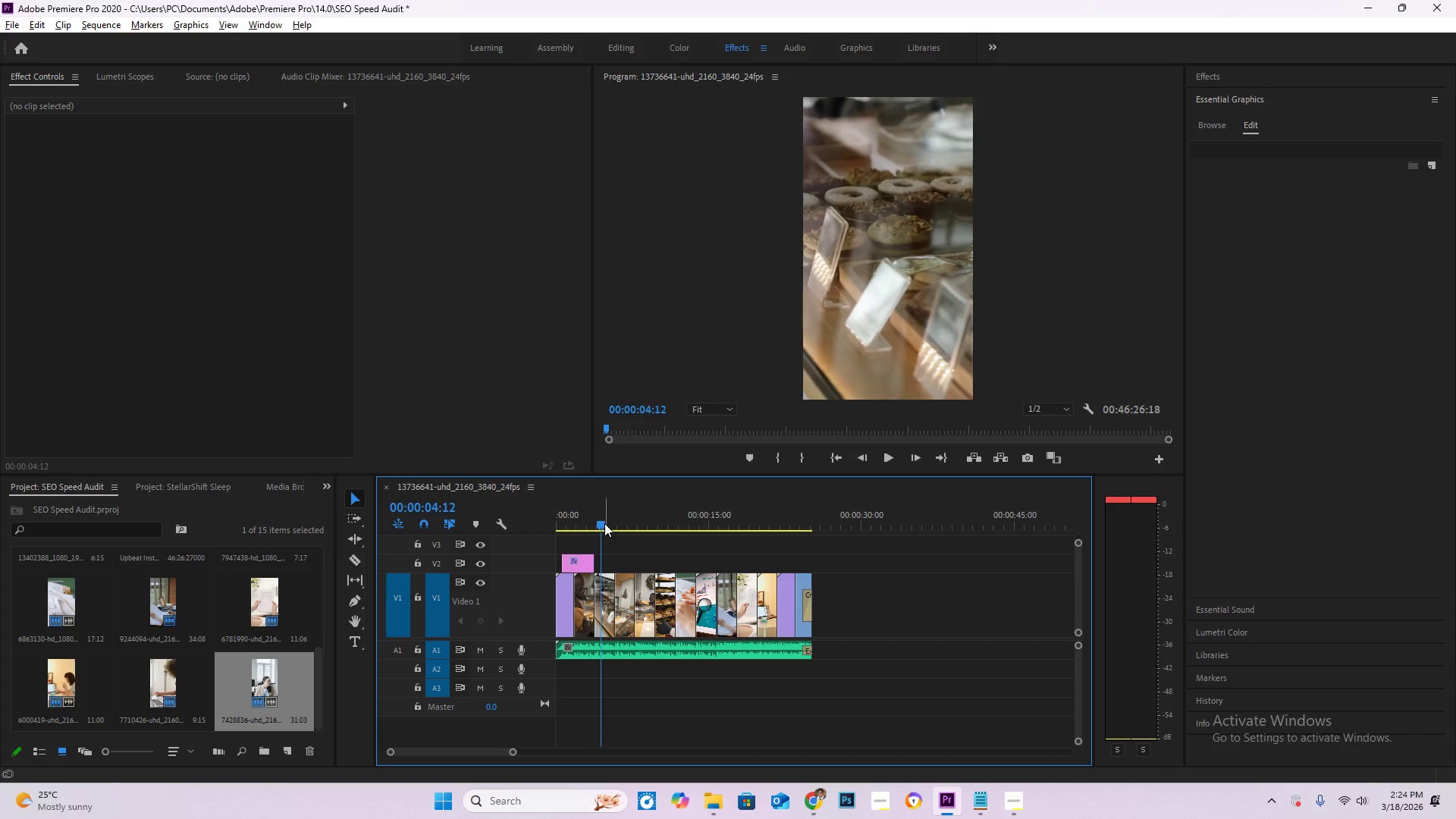 
left_click_drag(start_coordinate=[604, 523], to_coordinate=[591, 518])
 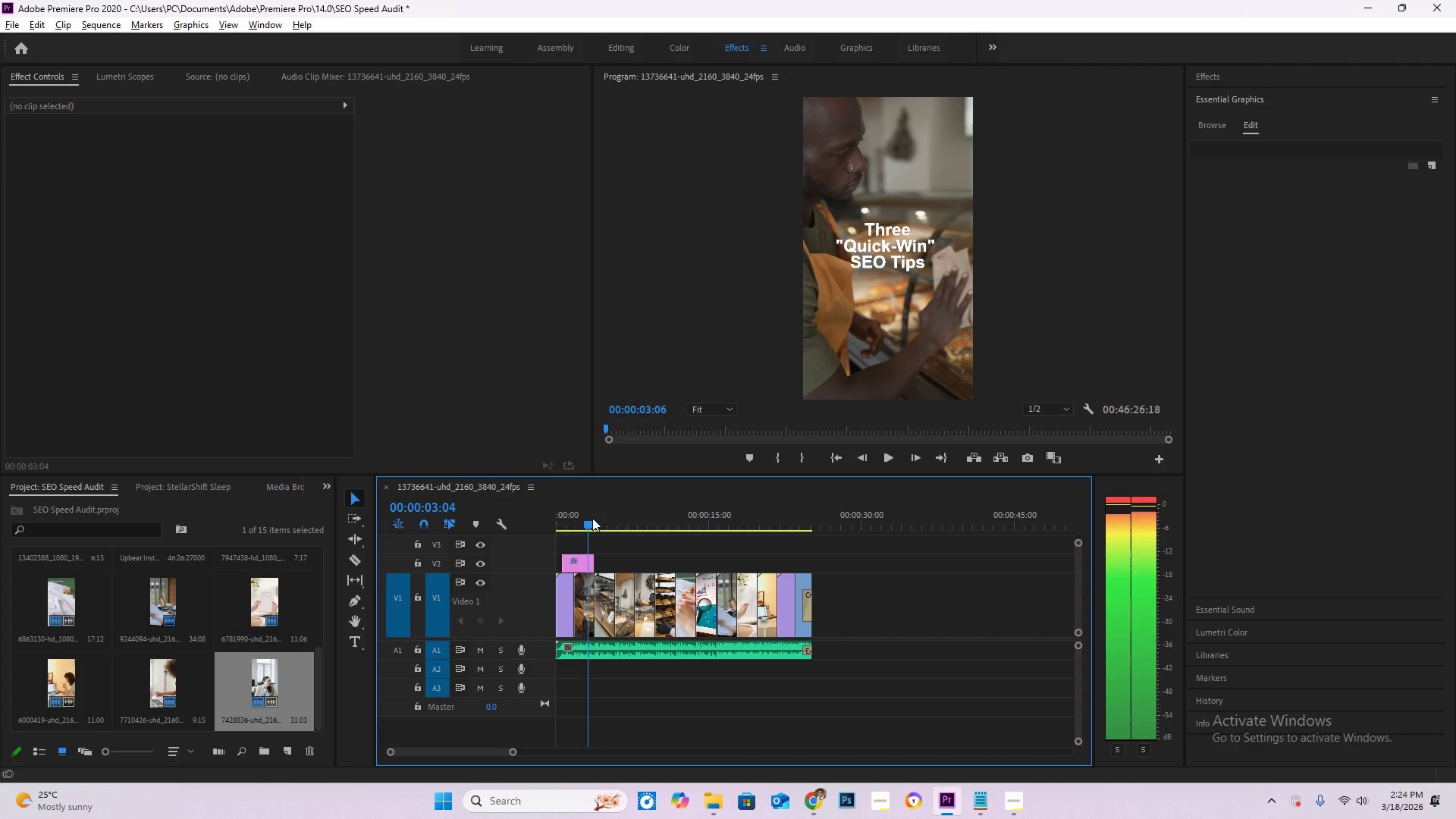 
key(Space)
 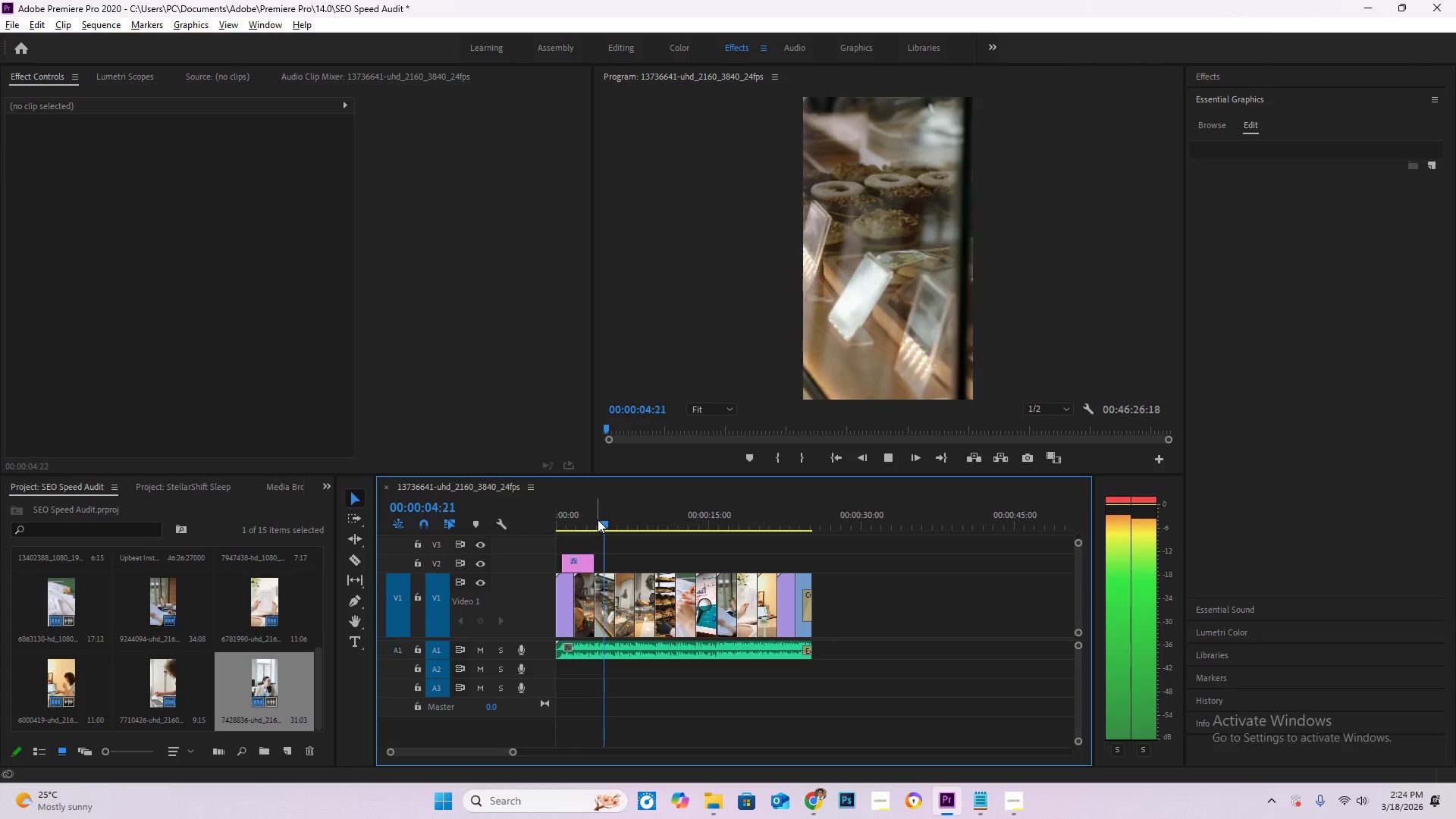 
key(Space)
 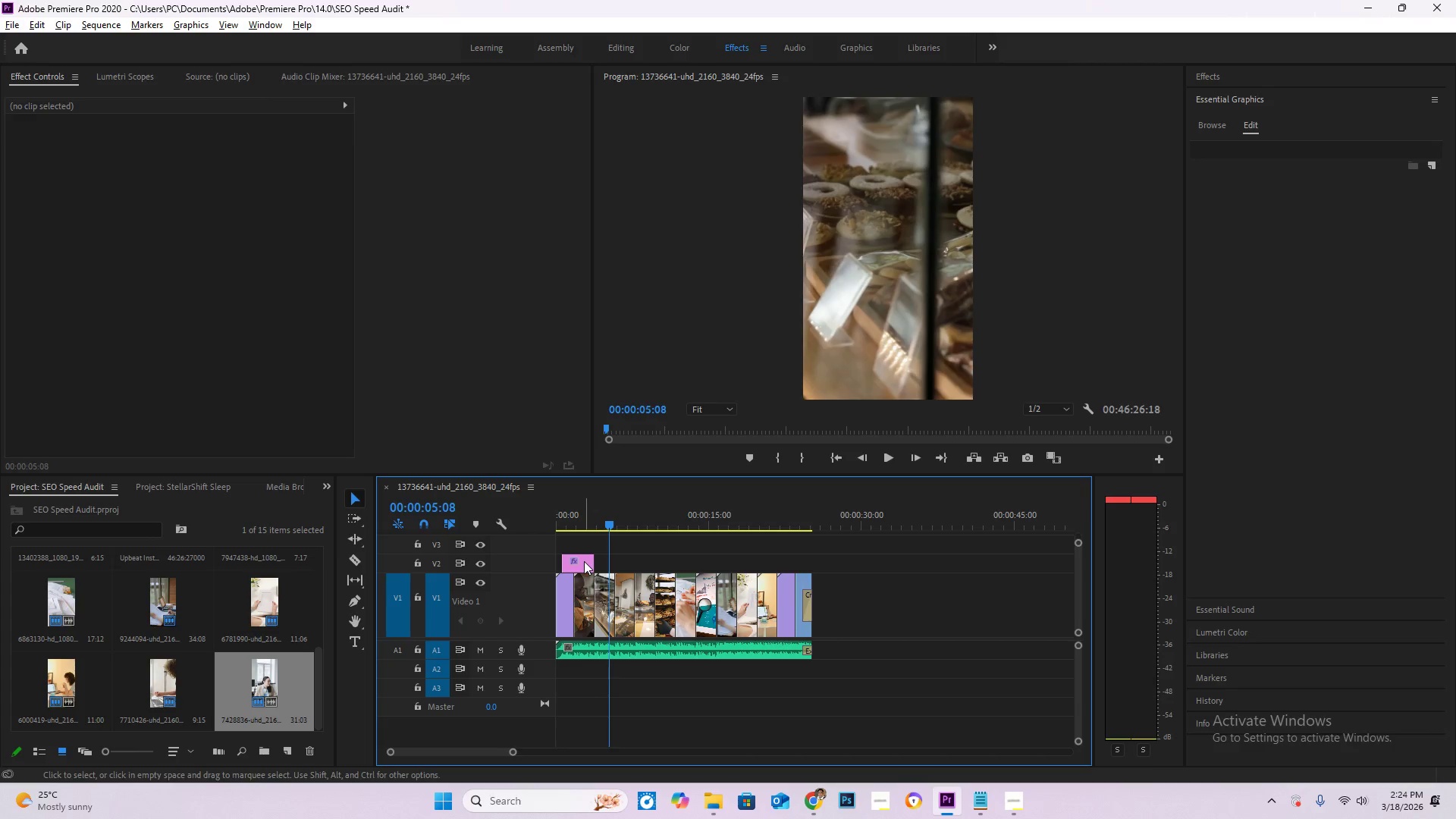 
left_click([584, 561])
 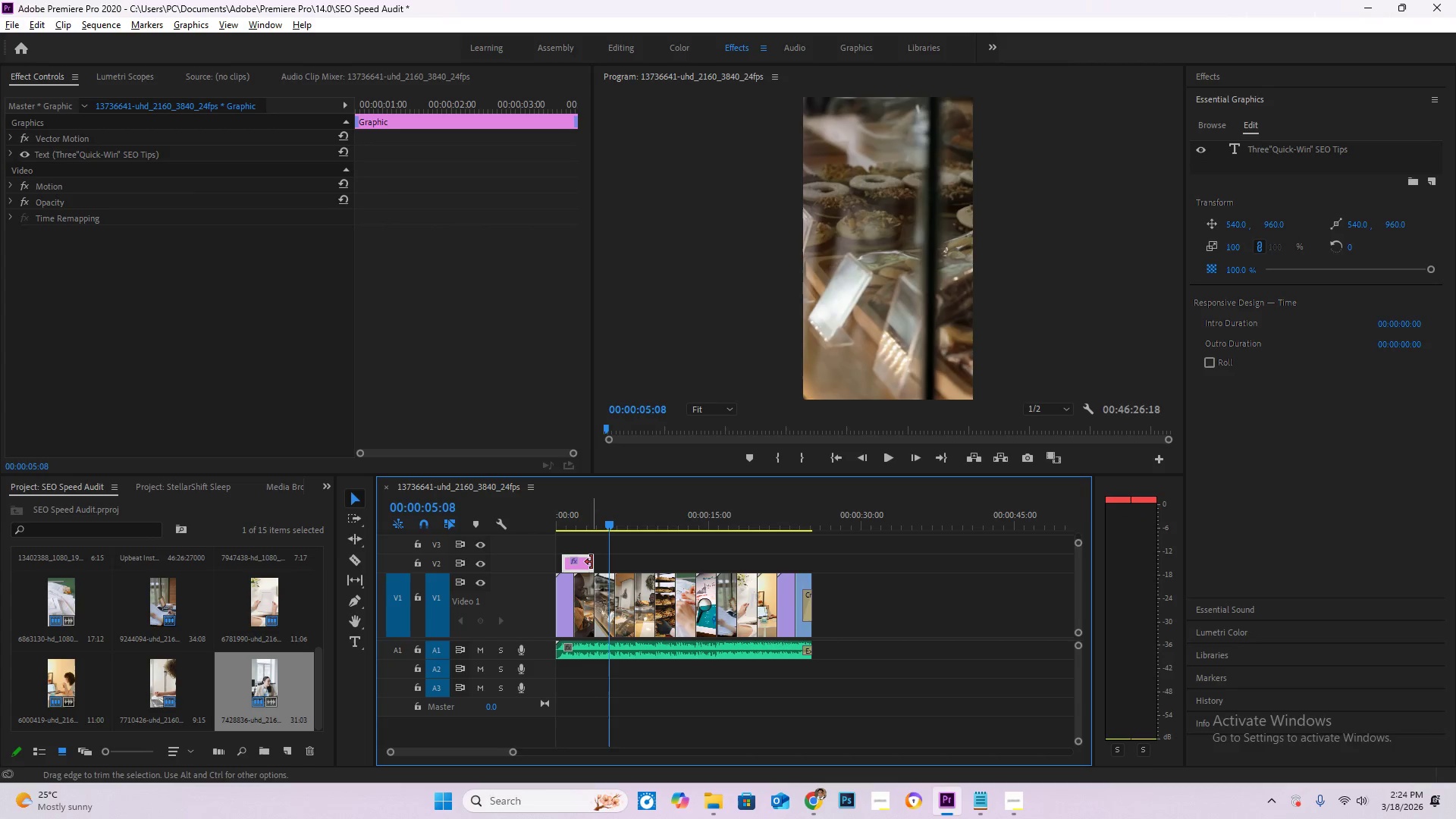 
key(Control+C)
 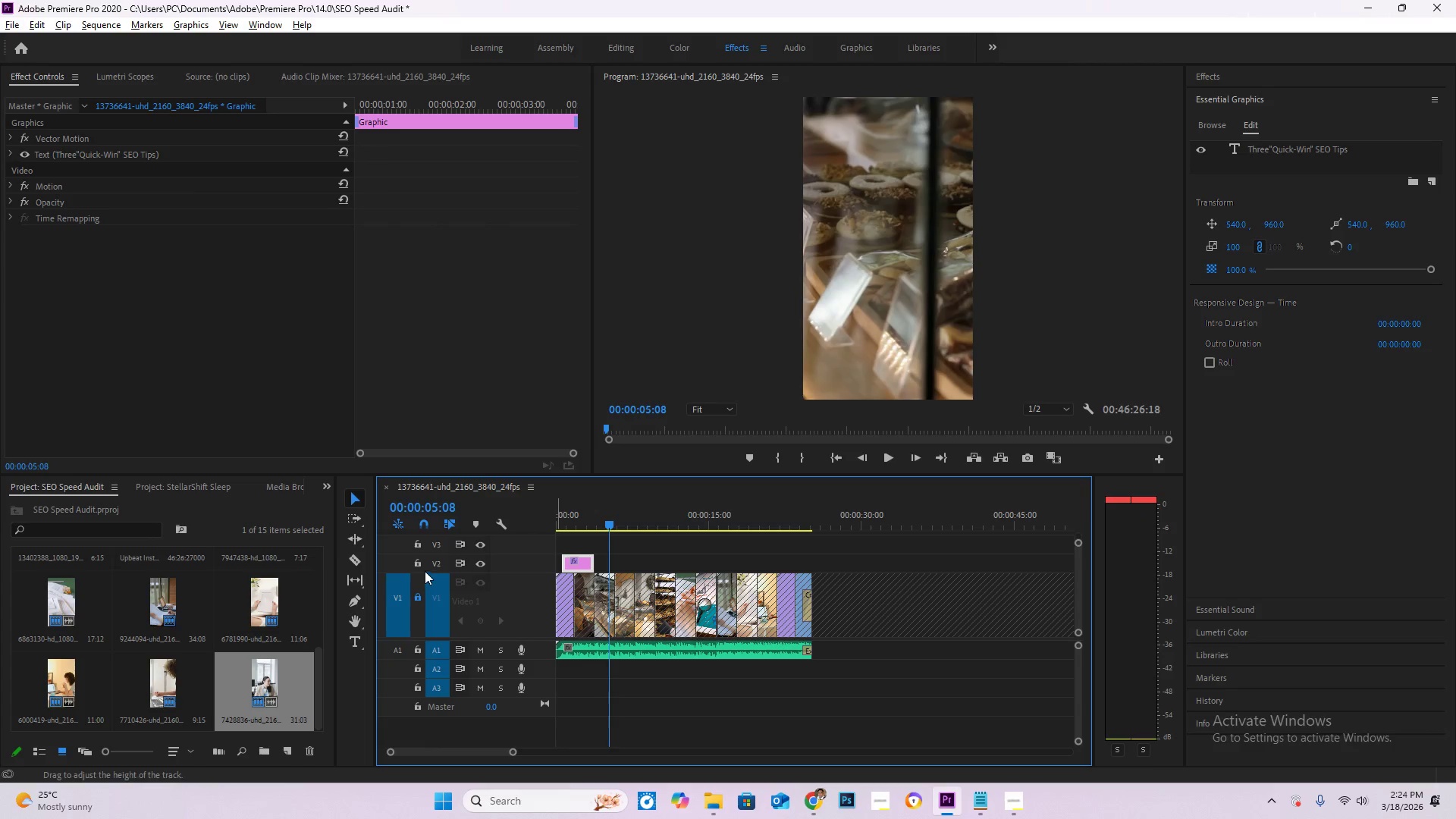 
left_click_drag(start_coordinate=[609, 520], to_coordinate=[604, 520])
 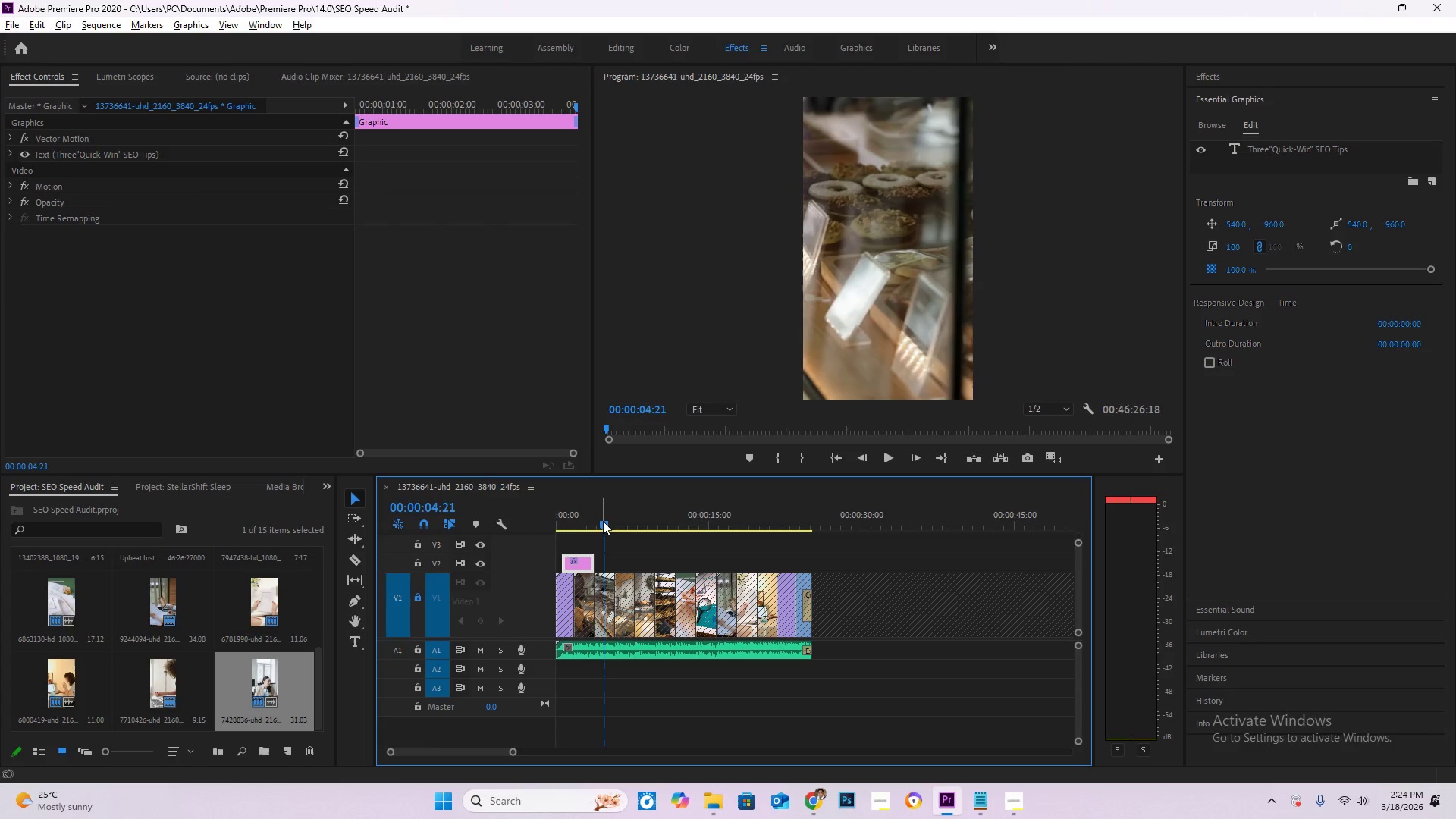 
key(Control+V)
 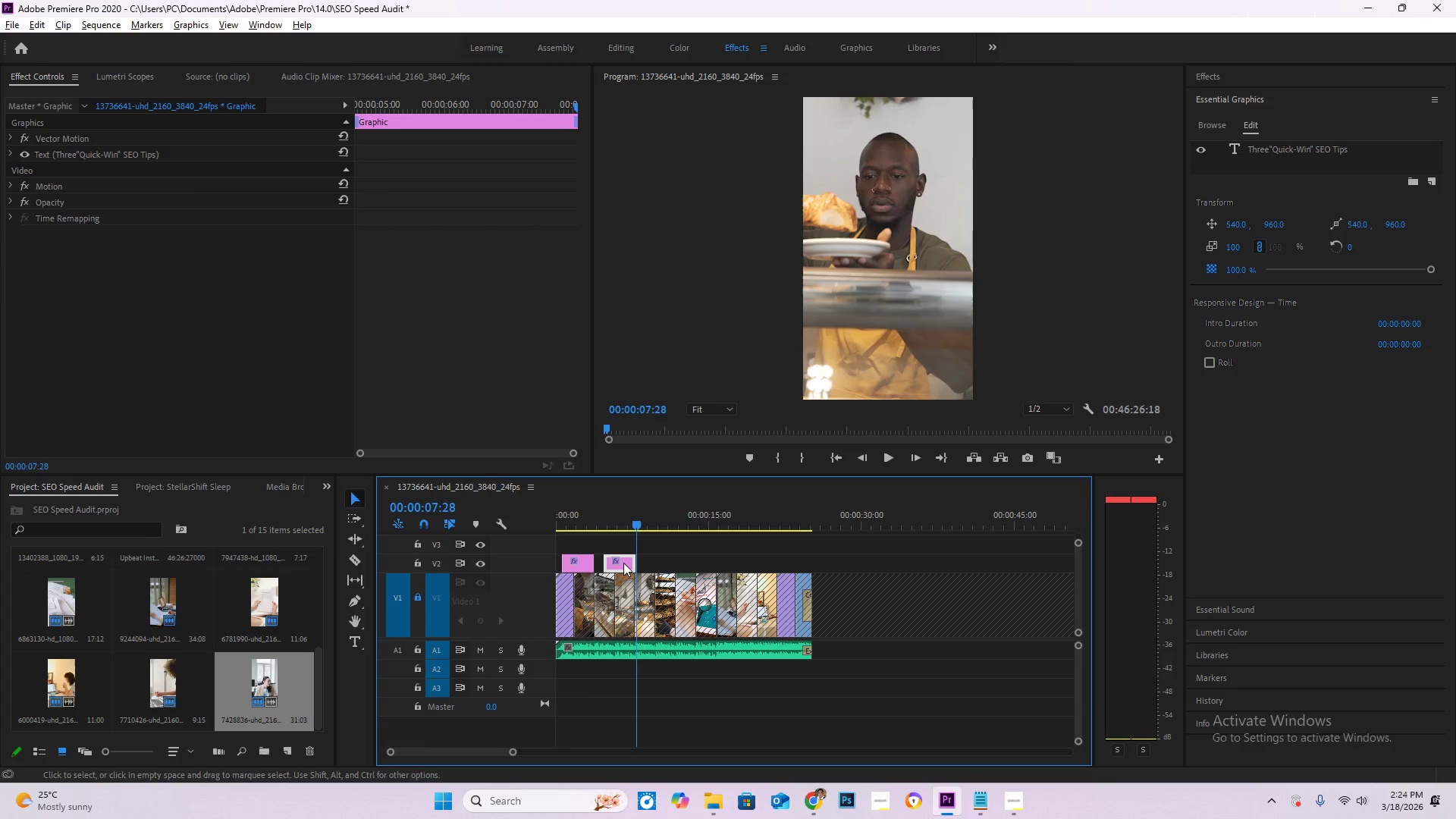 
left_click_drag(start_coordinate=[623, 563], to_coordinate=[616, 563])
 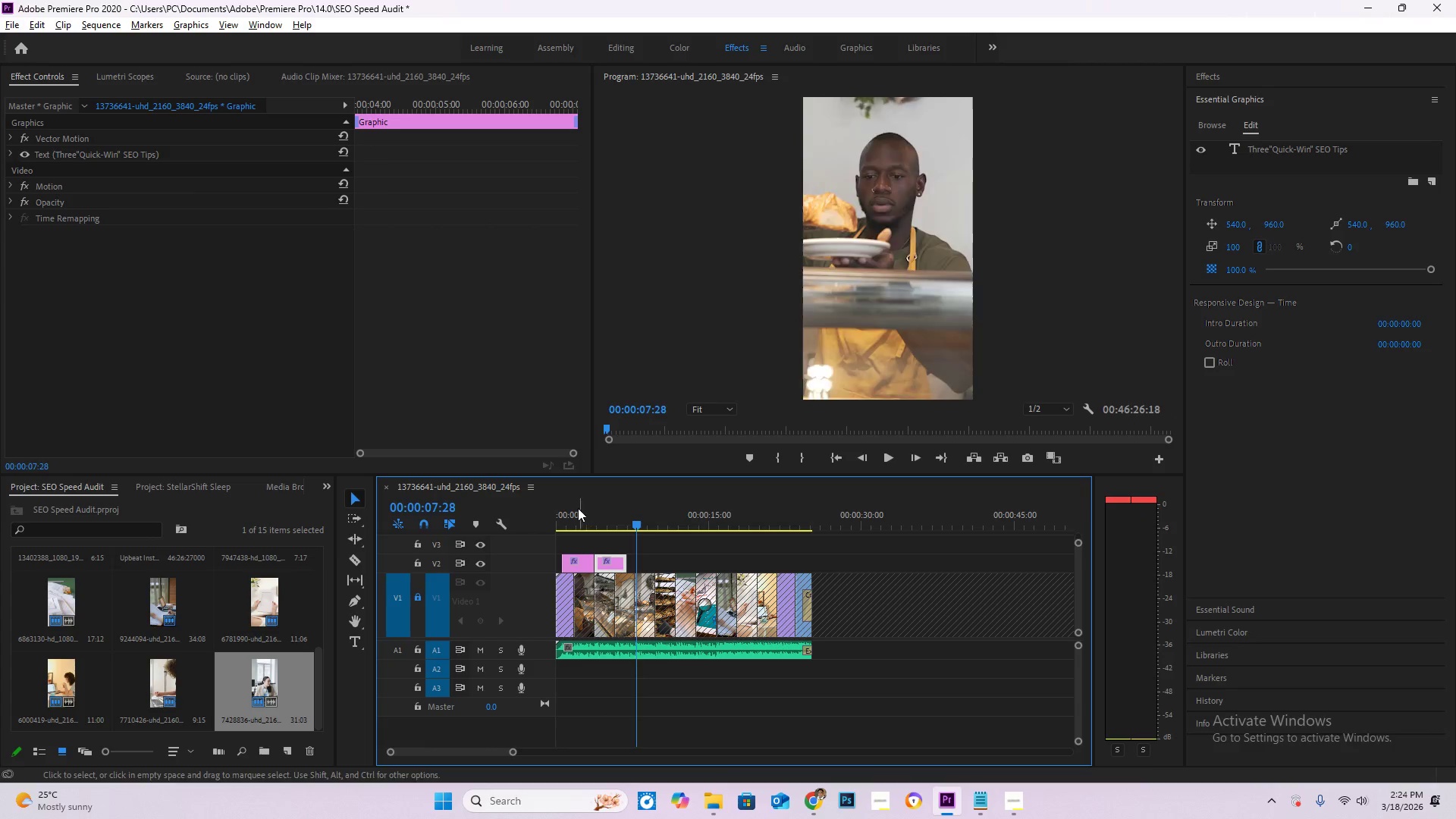 
left_click_drag(start_coordinate=[578, 508], to_coordinate=[554, 510])
 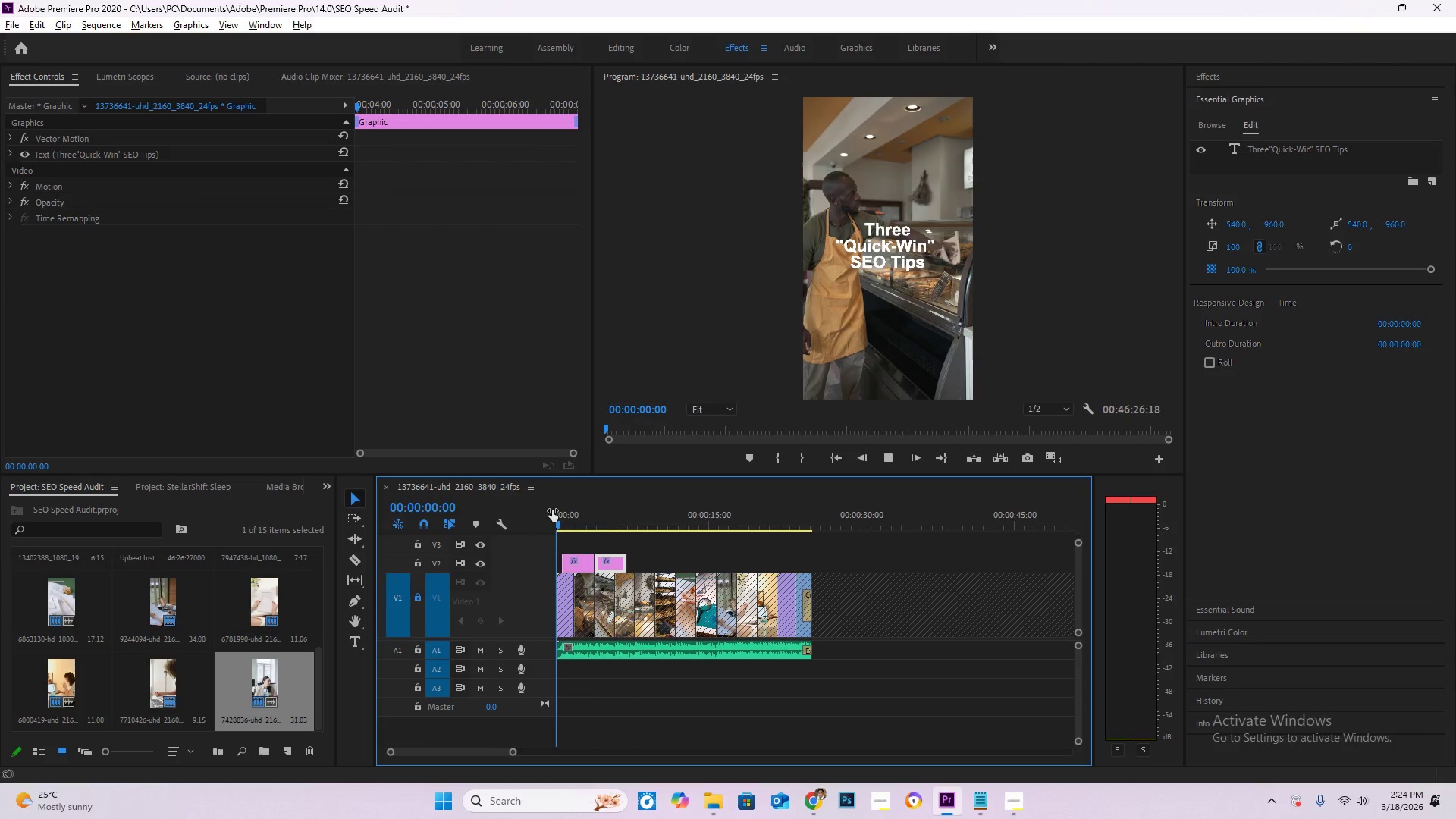 
key(Space)
 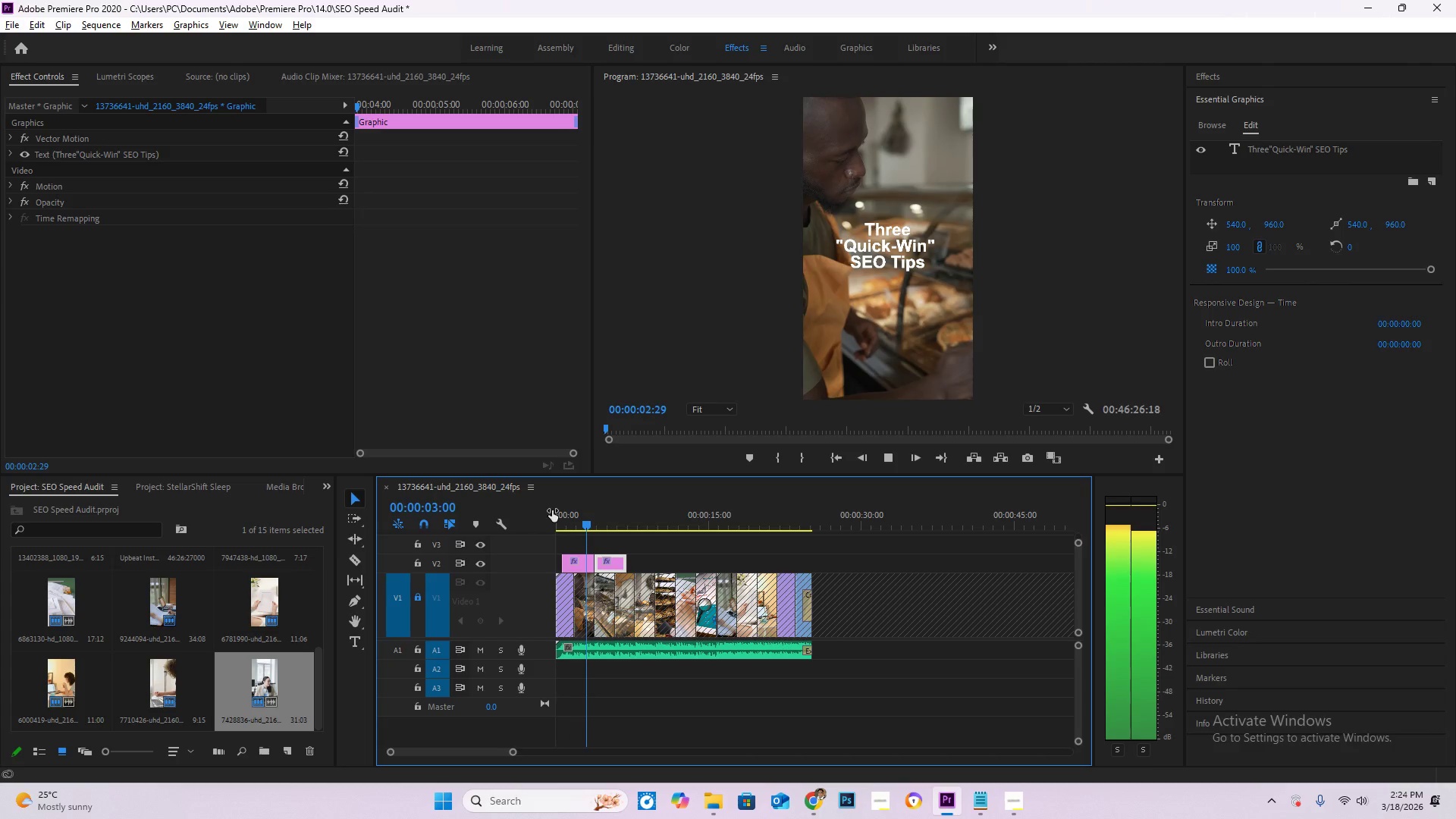 
key(Space)
 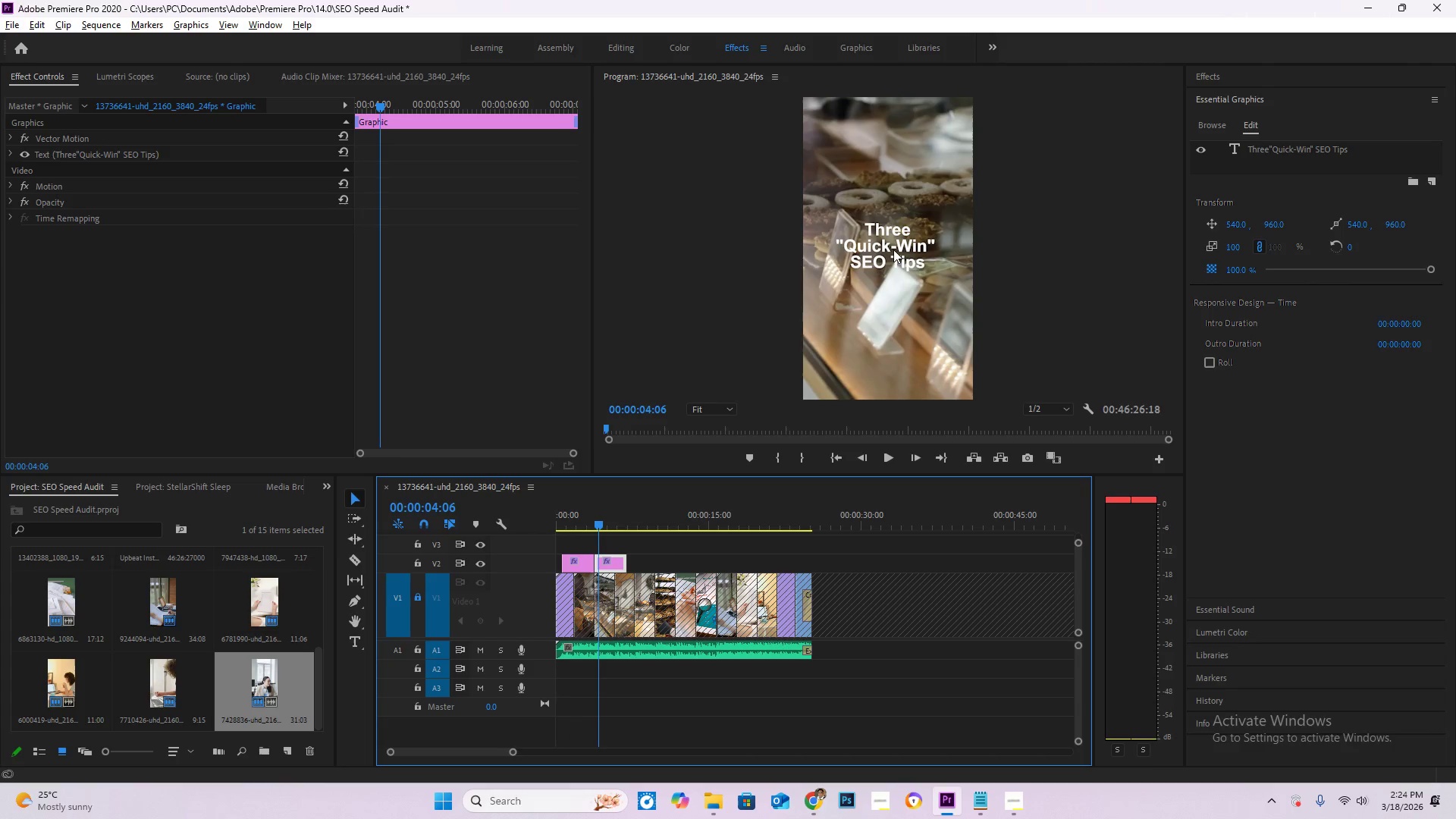 
left_click([906, 237])
 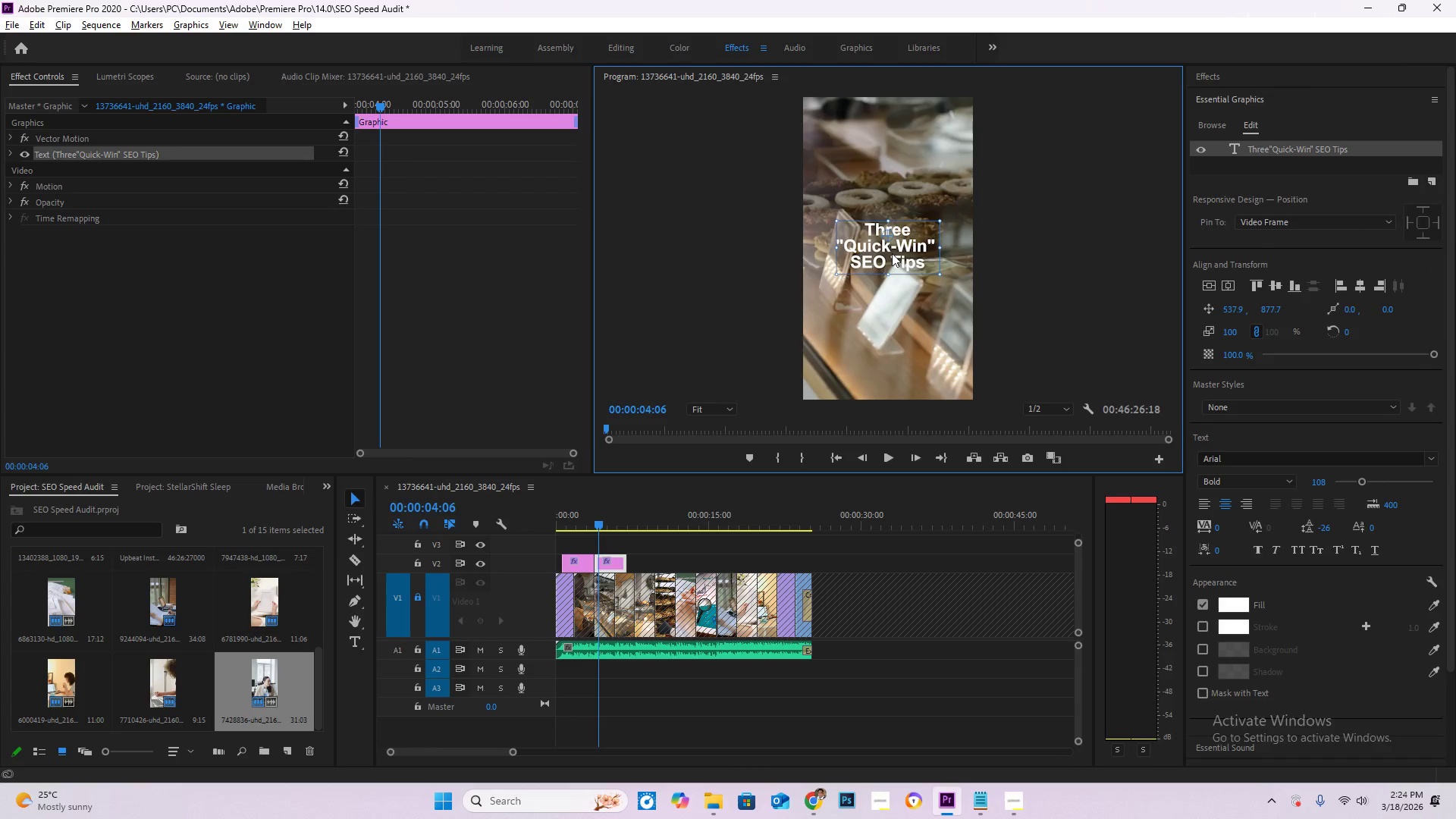 
key(Alt+Tab)